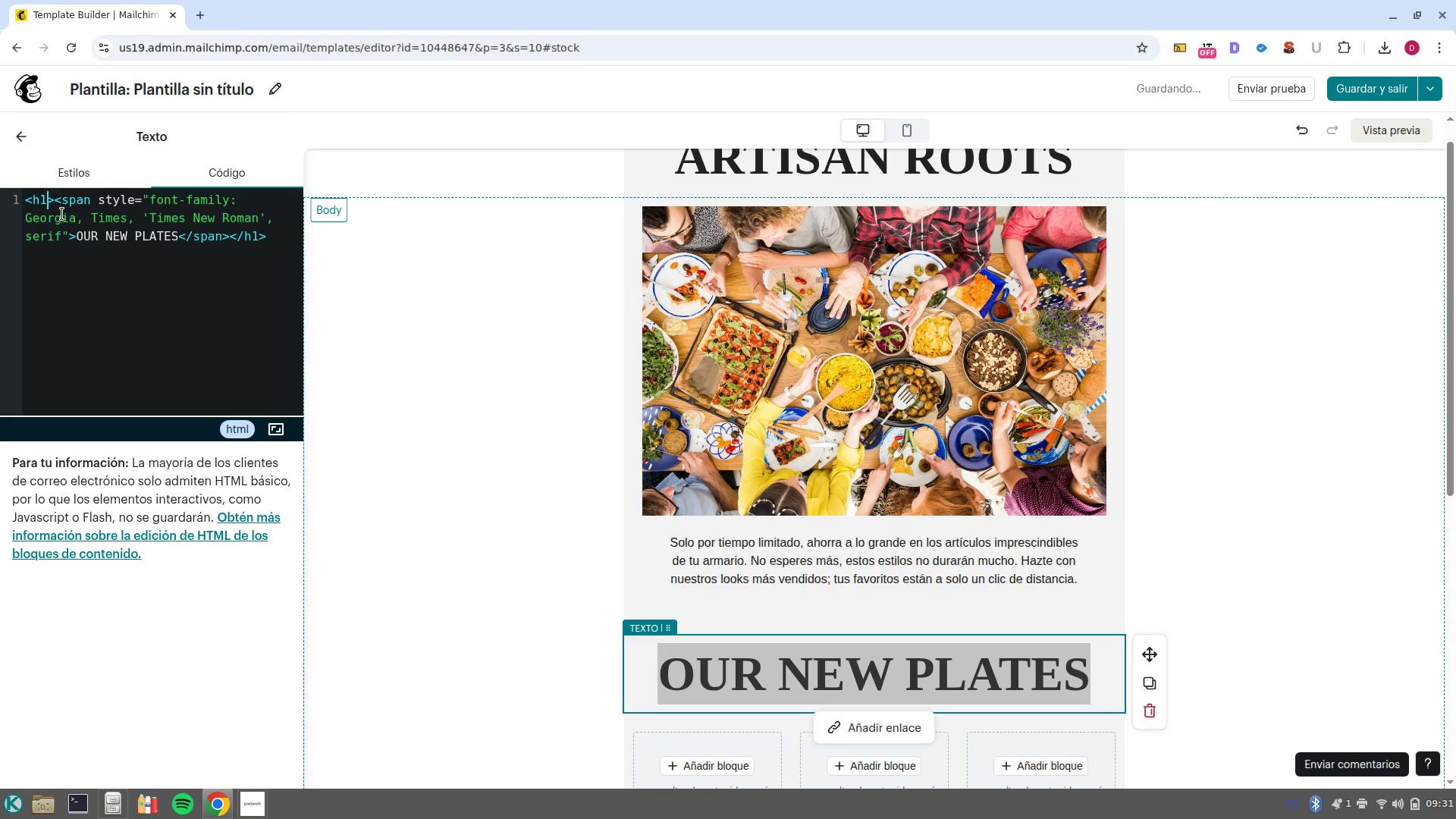 
key(CapsLock)
 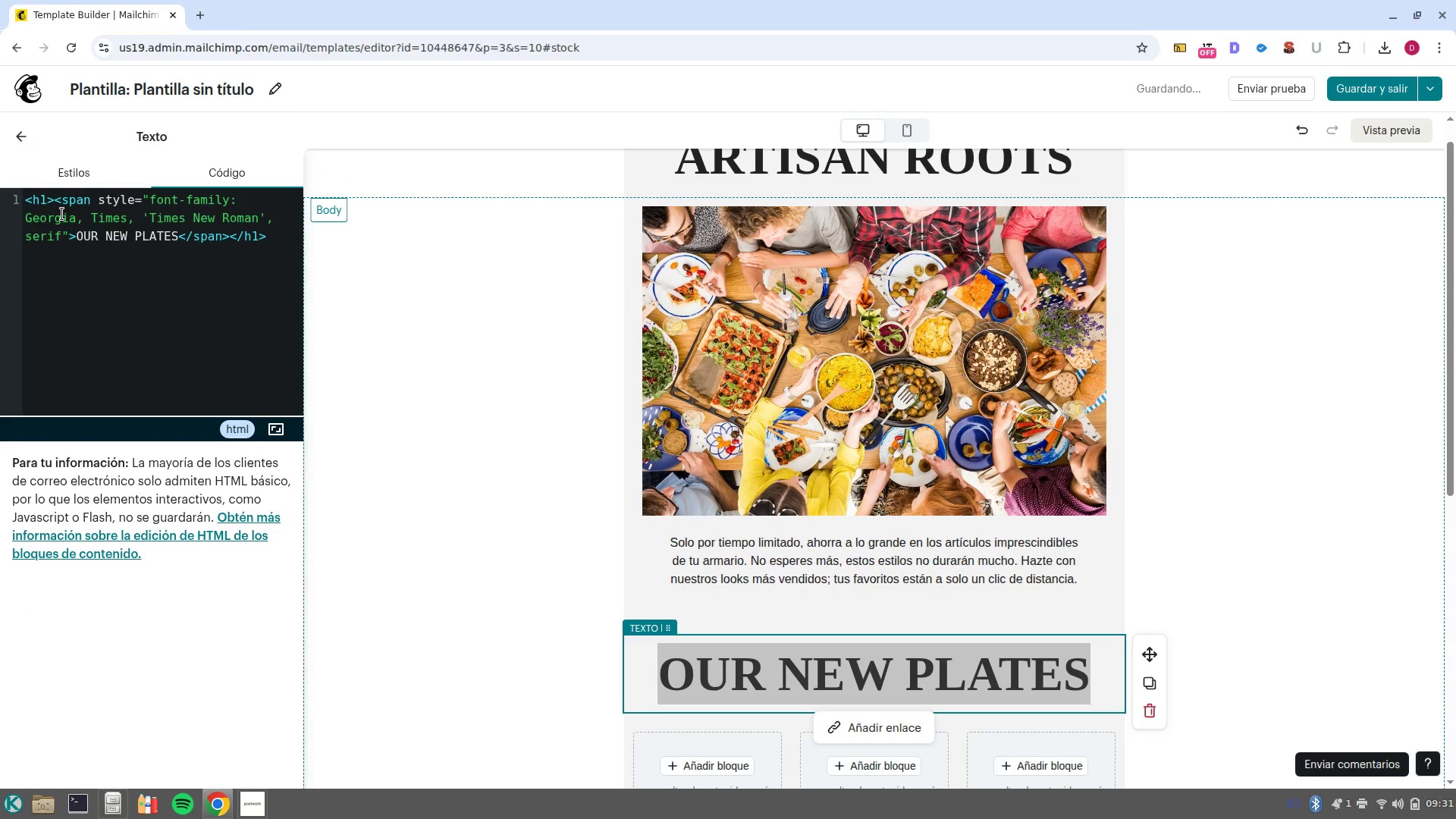 
key(CapsLock)
 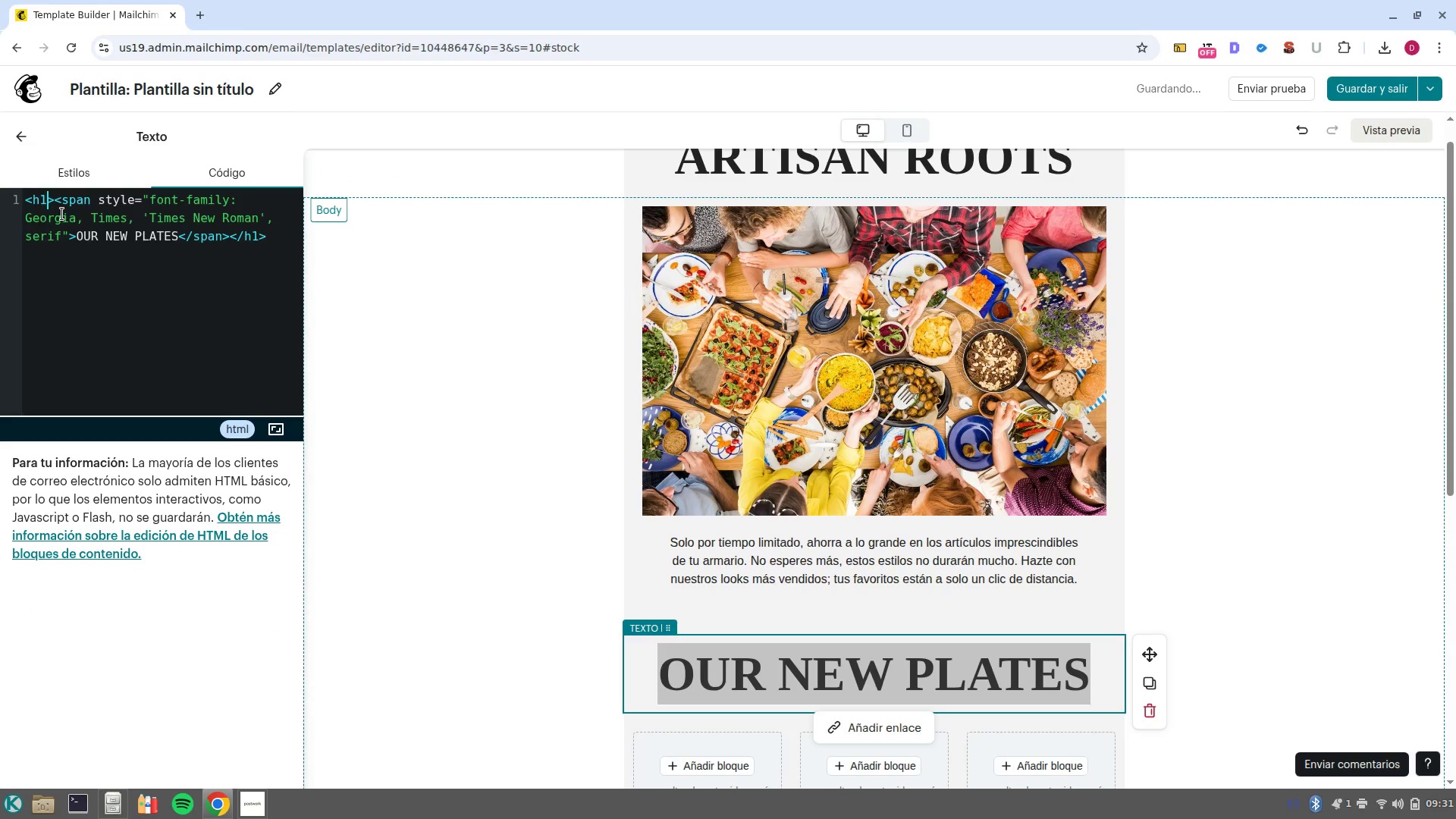 
key(Backspace)
 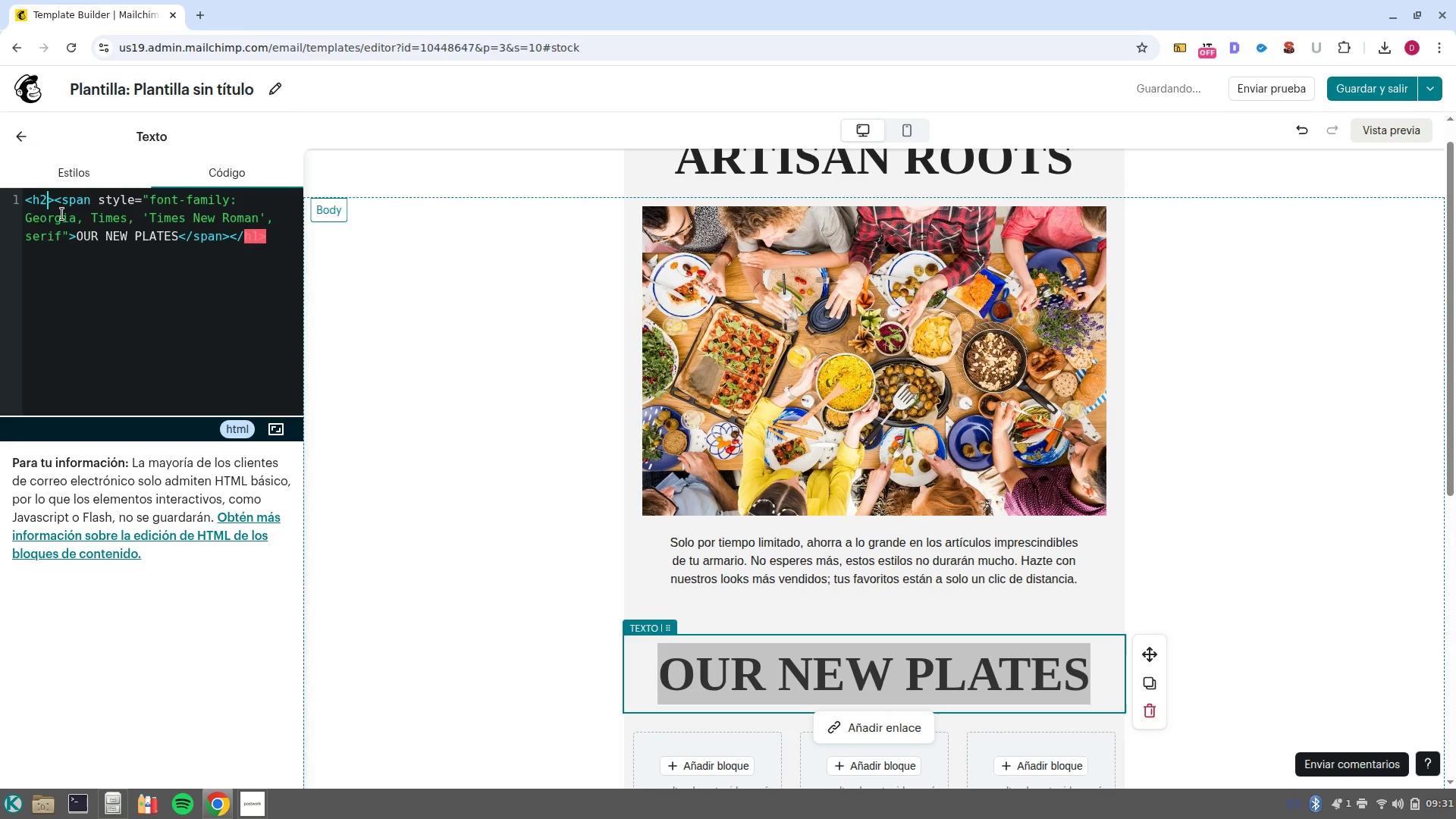 
key(2)
 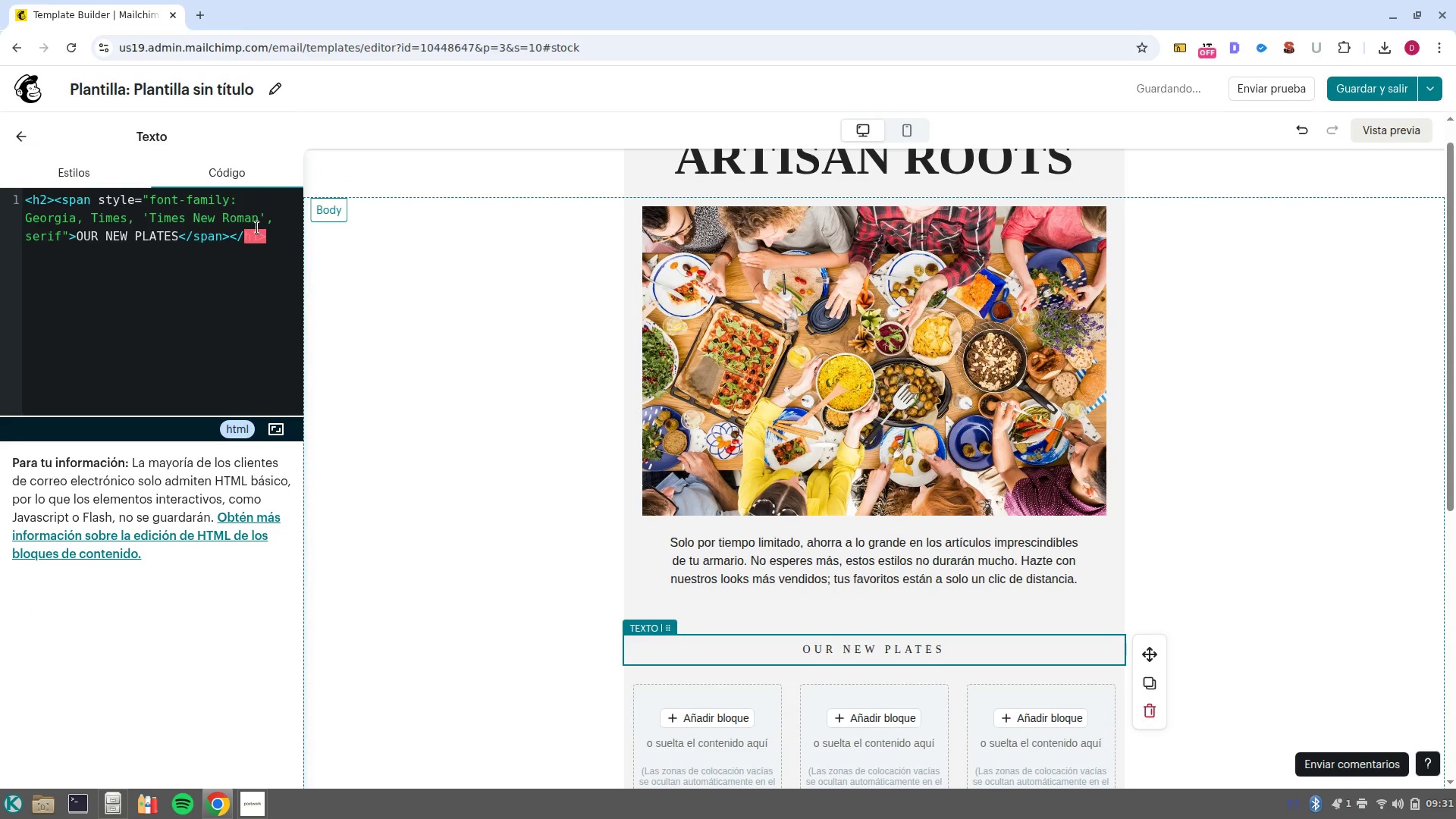 
left_click([255, 236])
 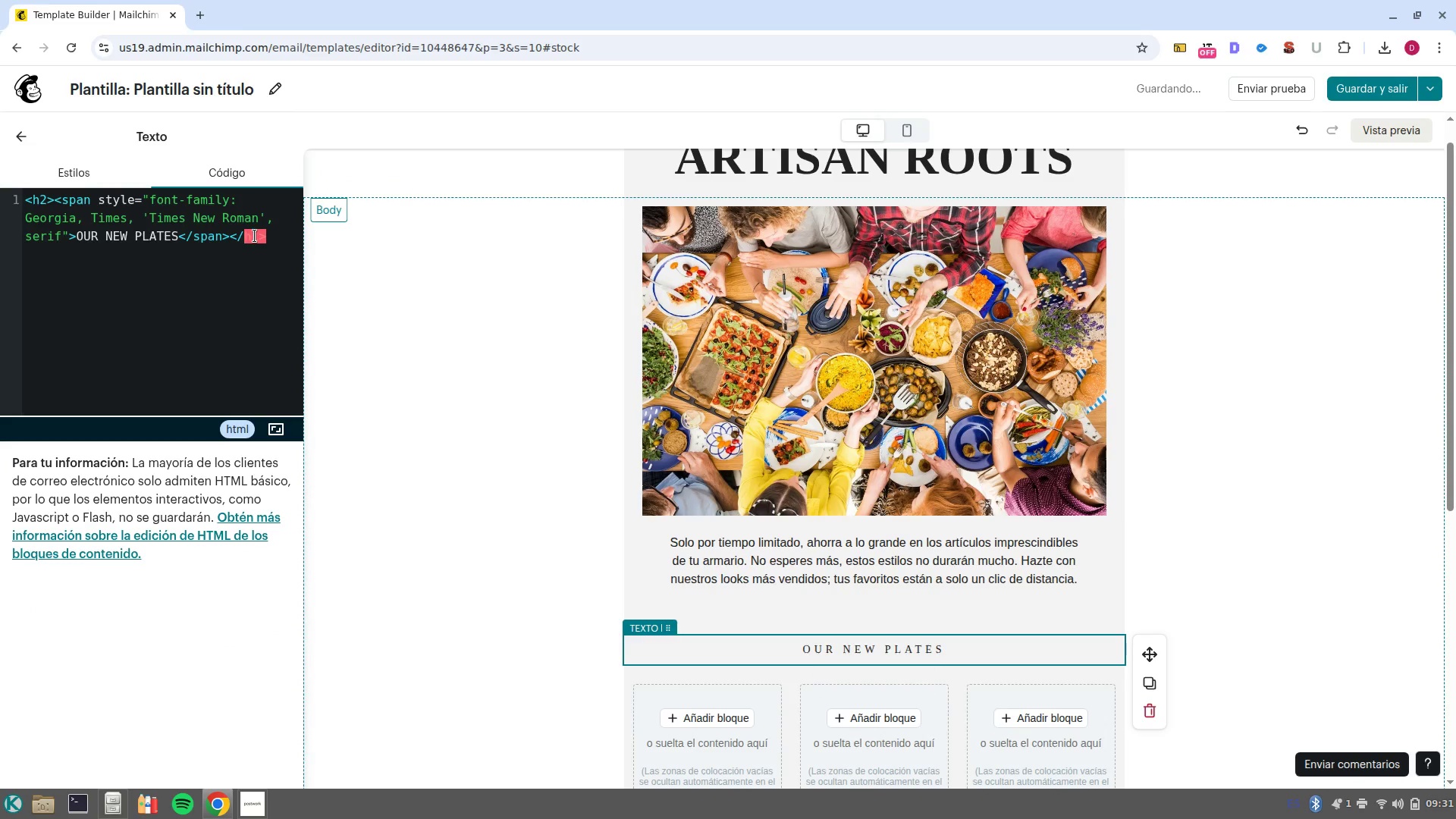 
key(ArrowRight)
 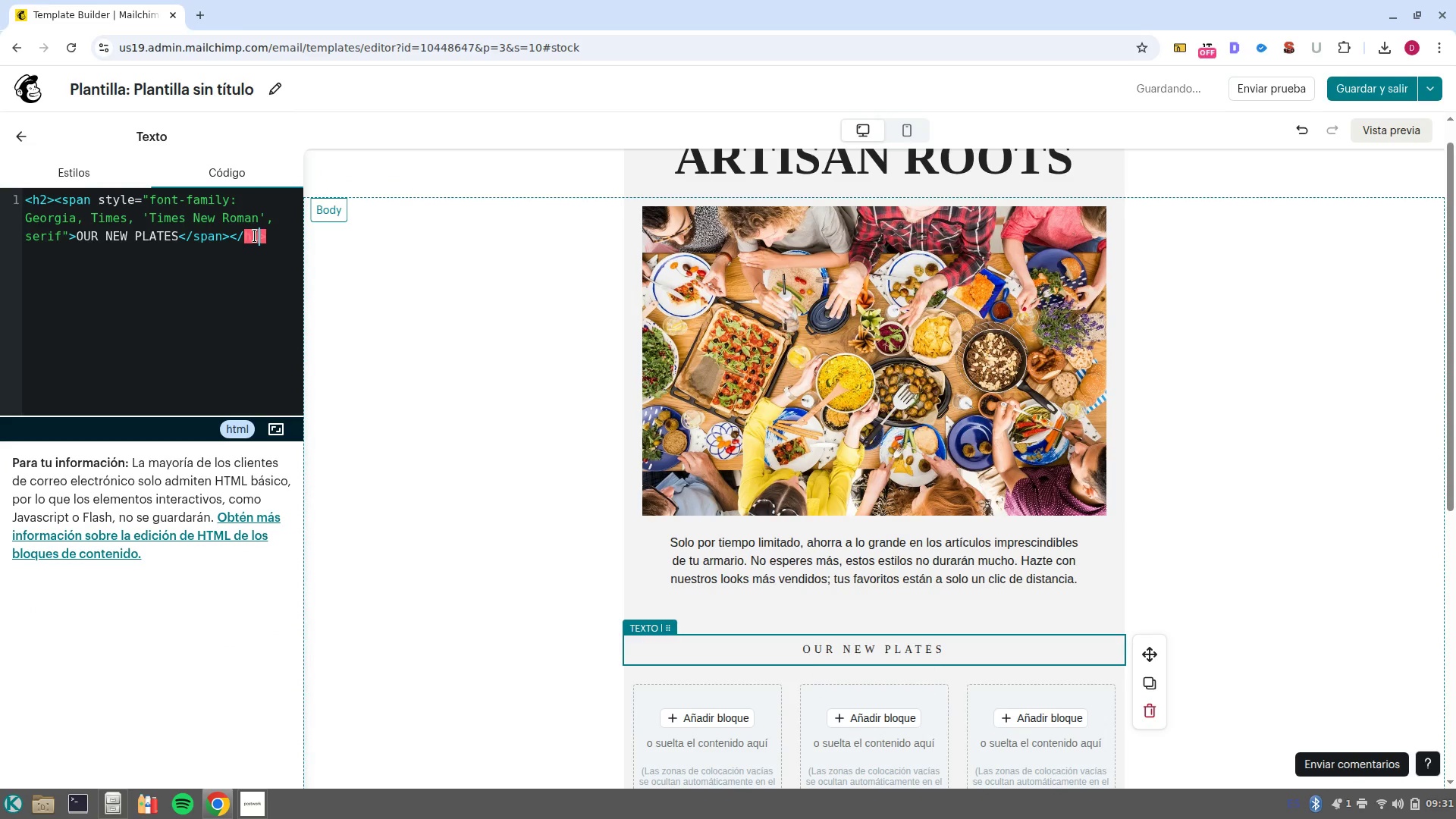 
key(Backspace)
 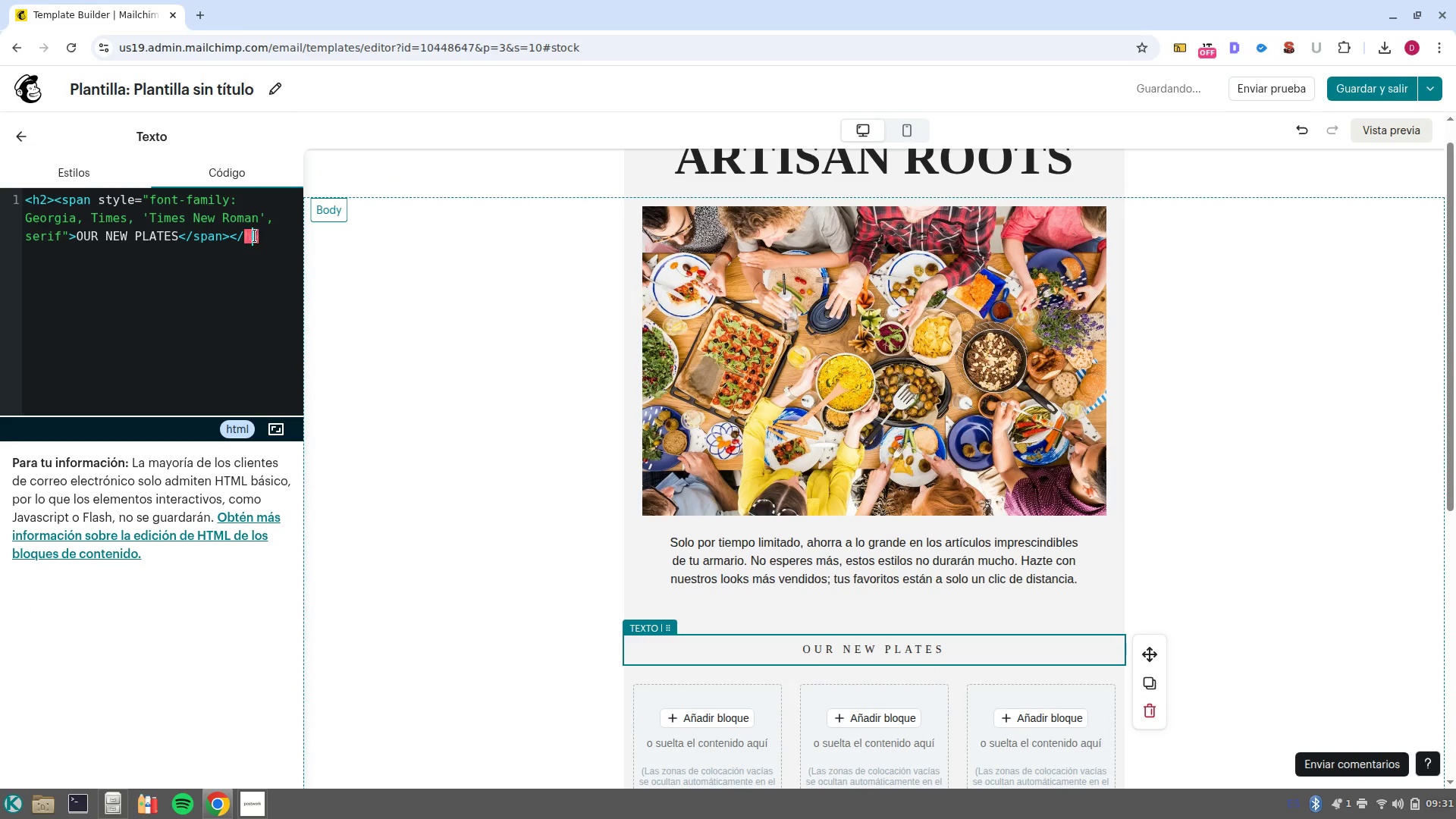 
key(2)
 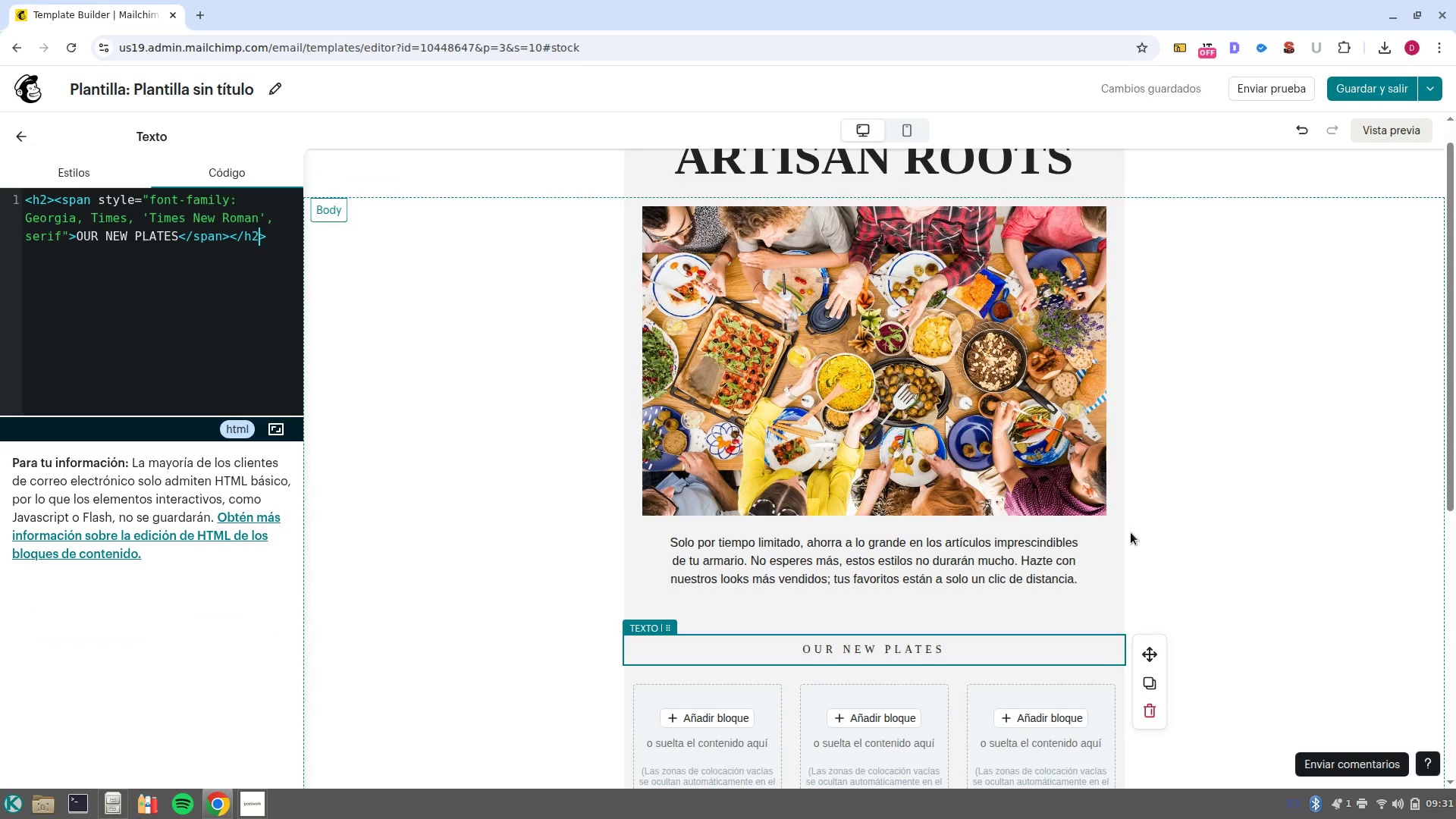 
left_click([1070, 654])
 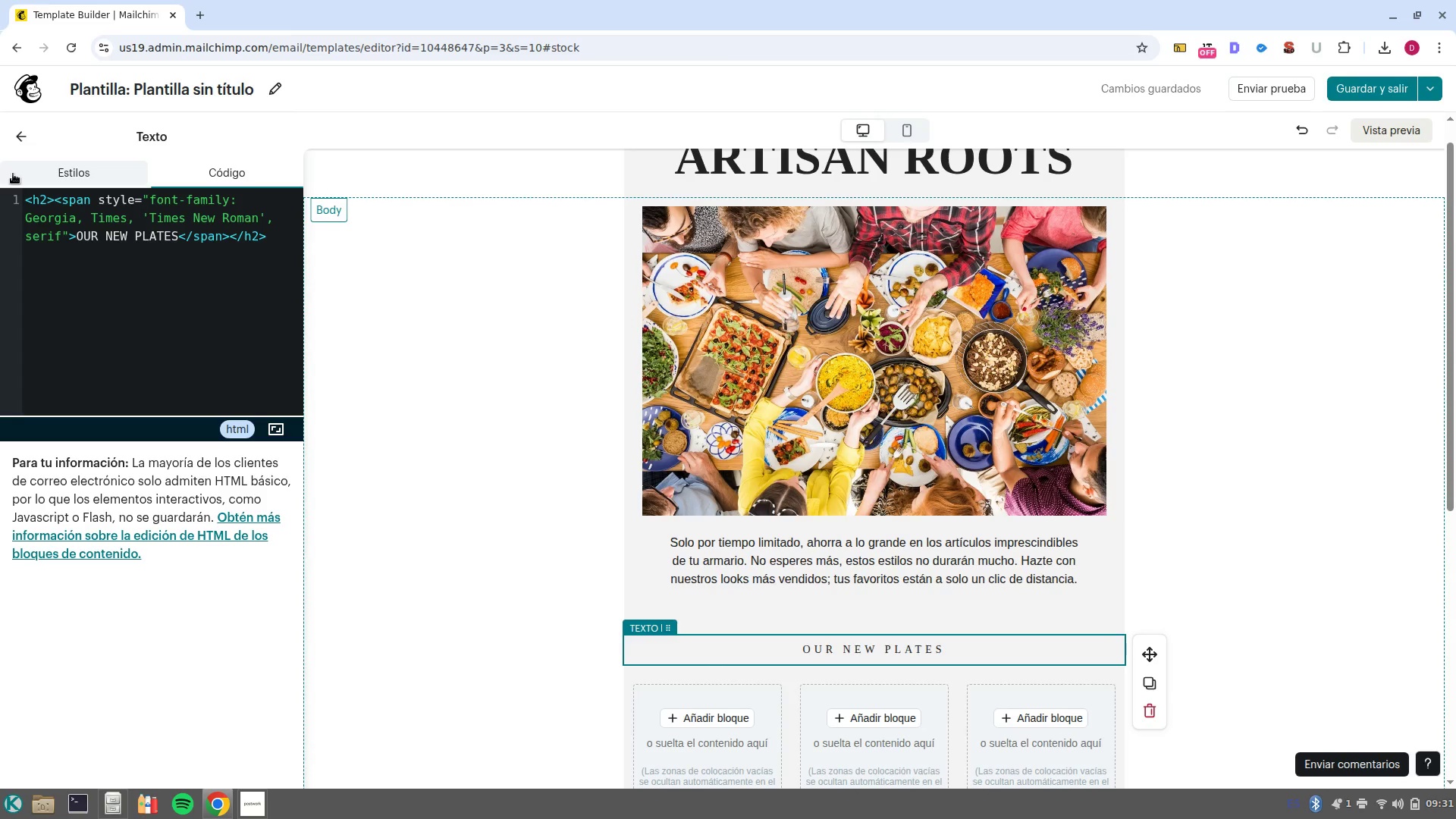 
left_click([53, 174])
 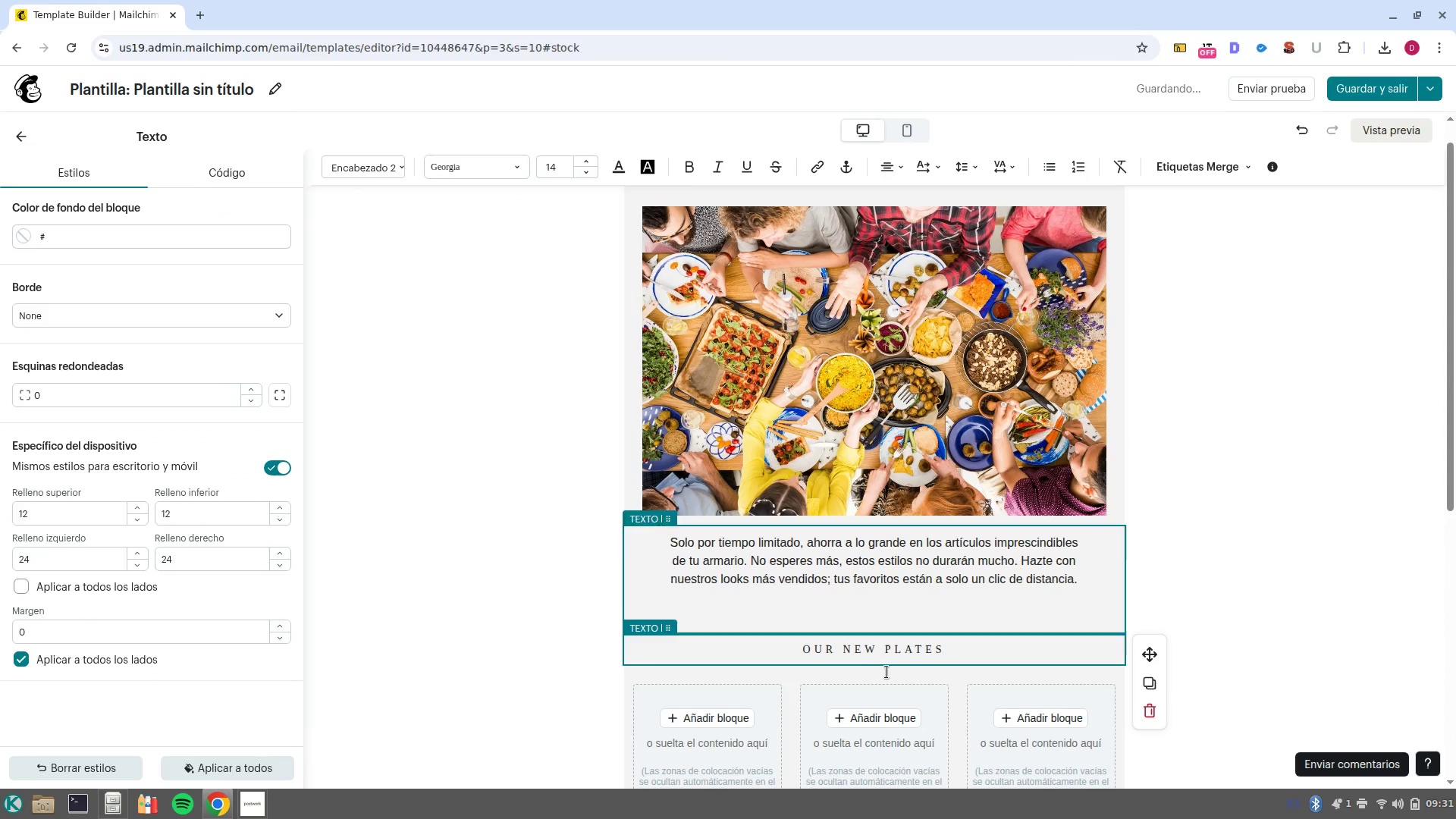 
left_click([881, 657])
 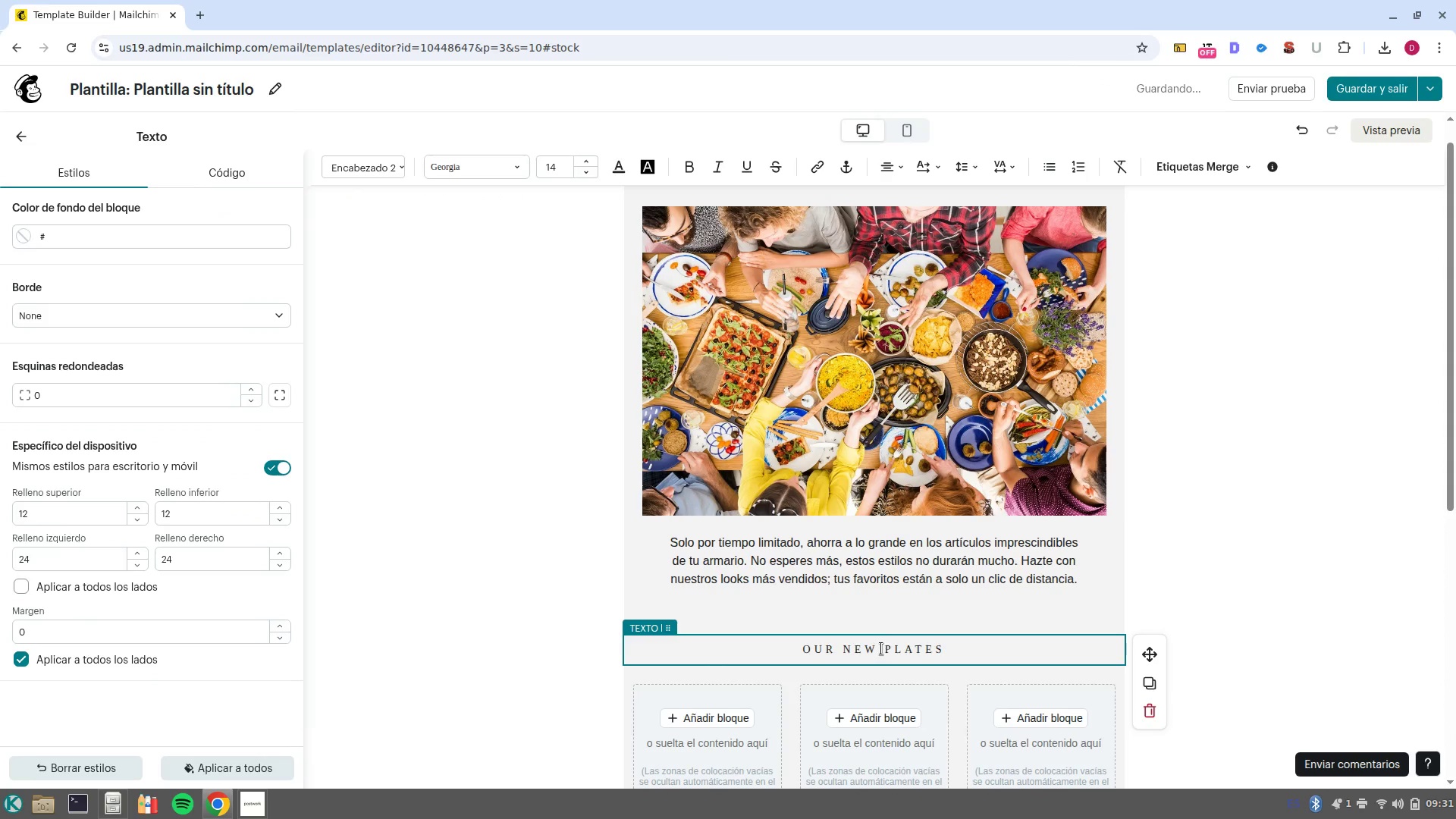 
left_click([881, 648])
 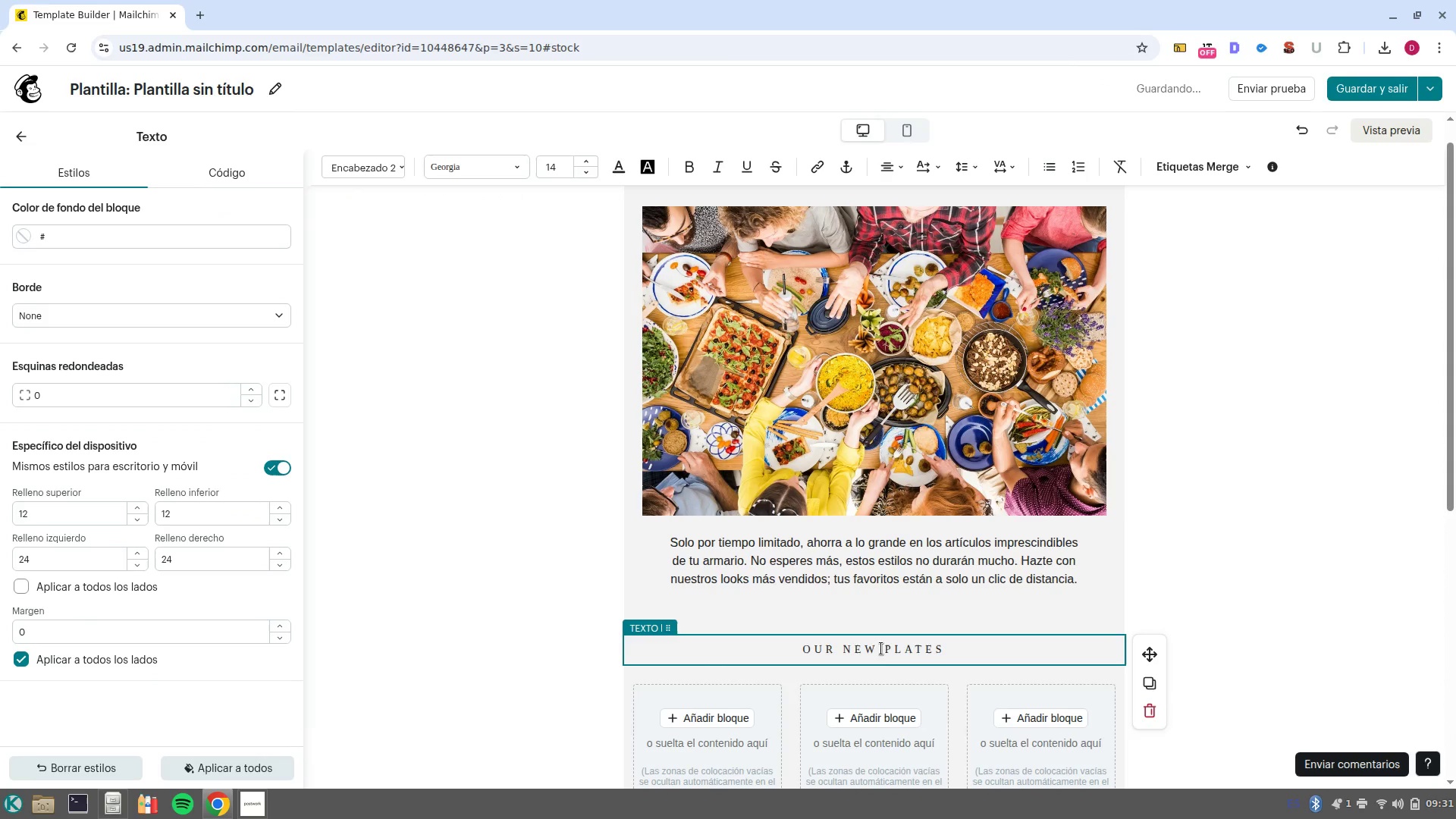 
left_click([881, 648])
 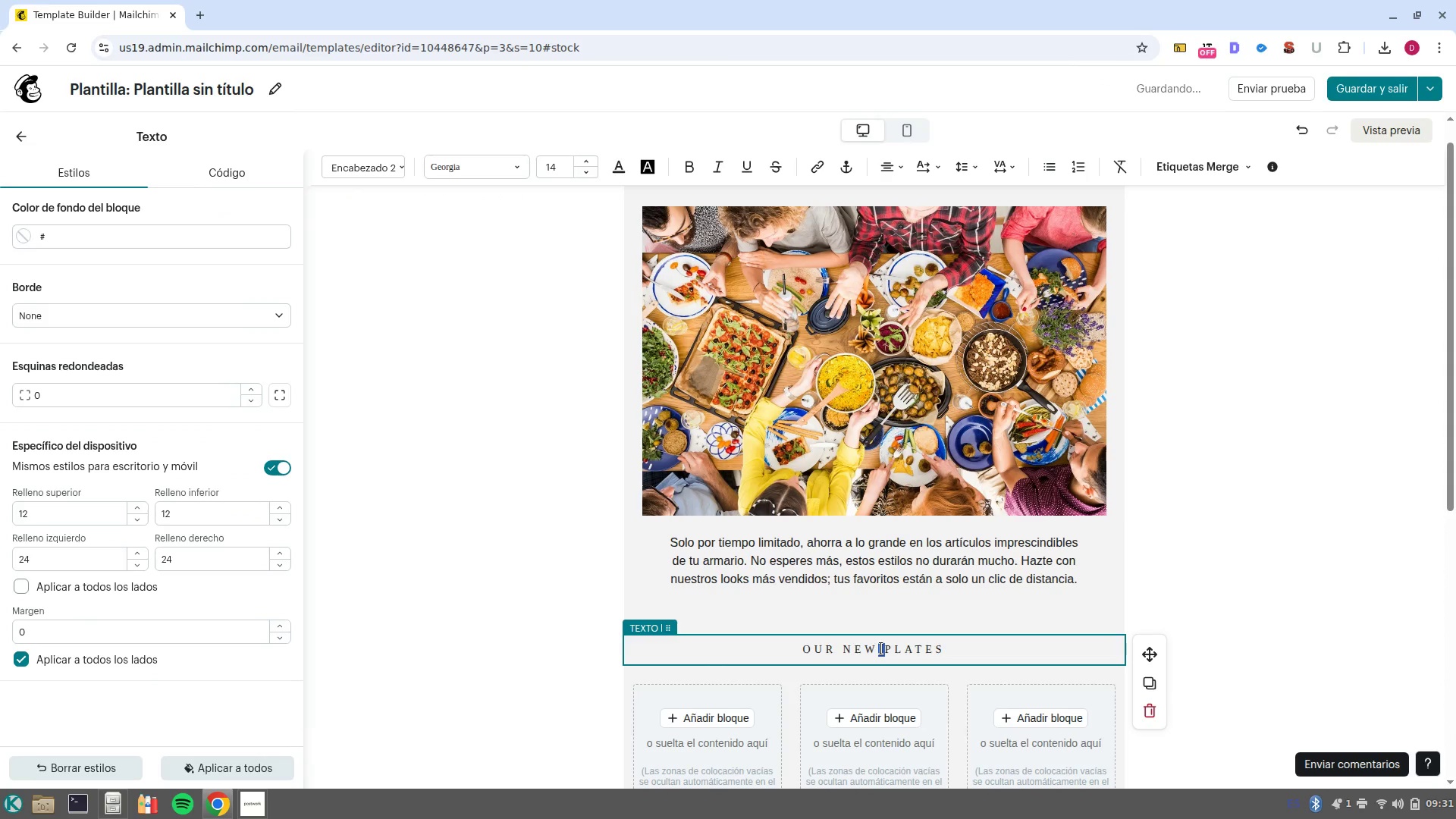 
left_click([881, 648])
 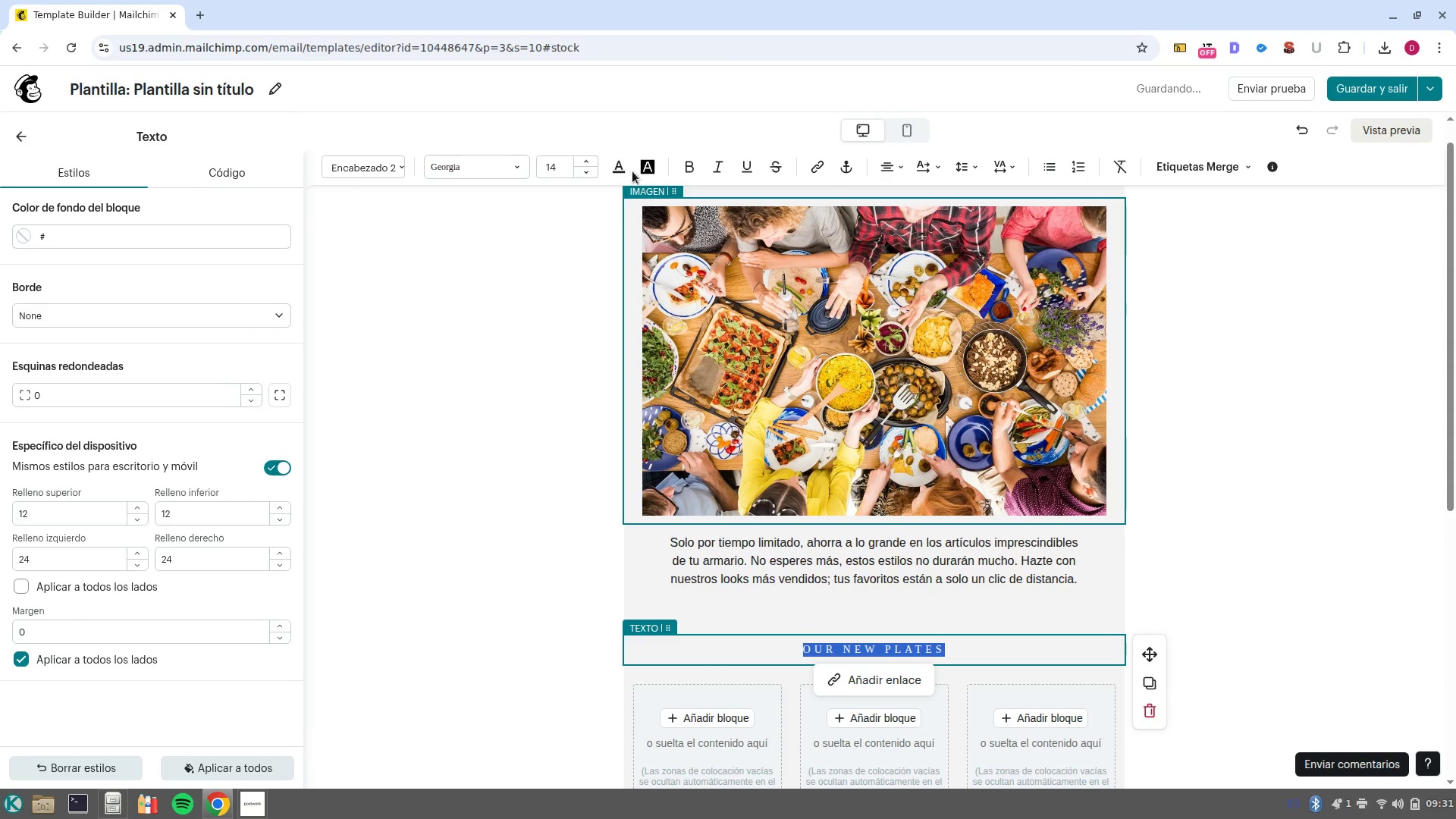 
left_click([594, 162])
 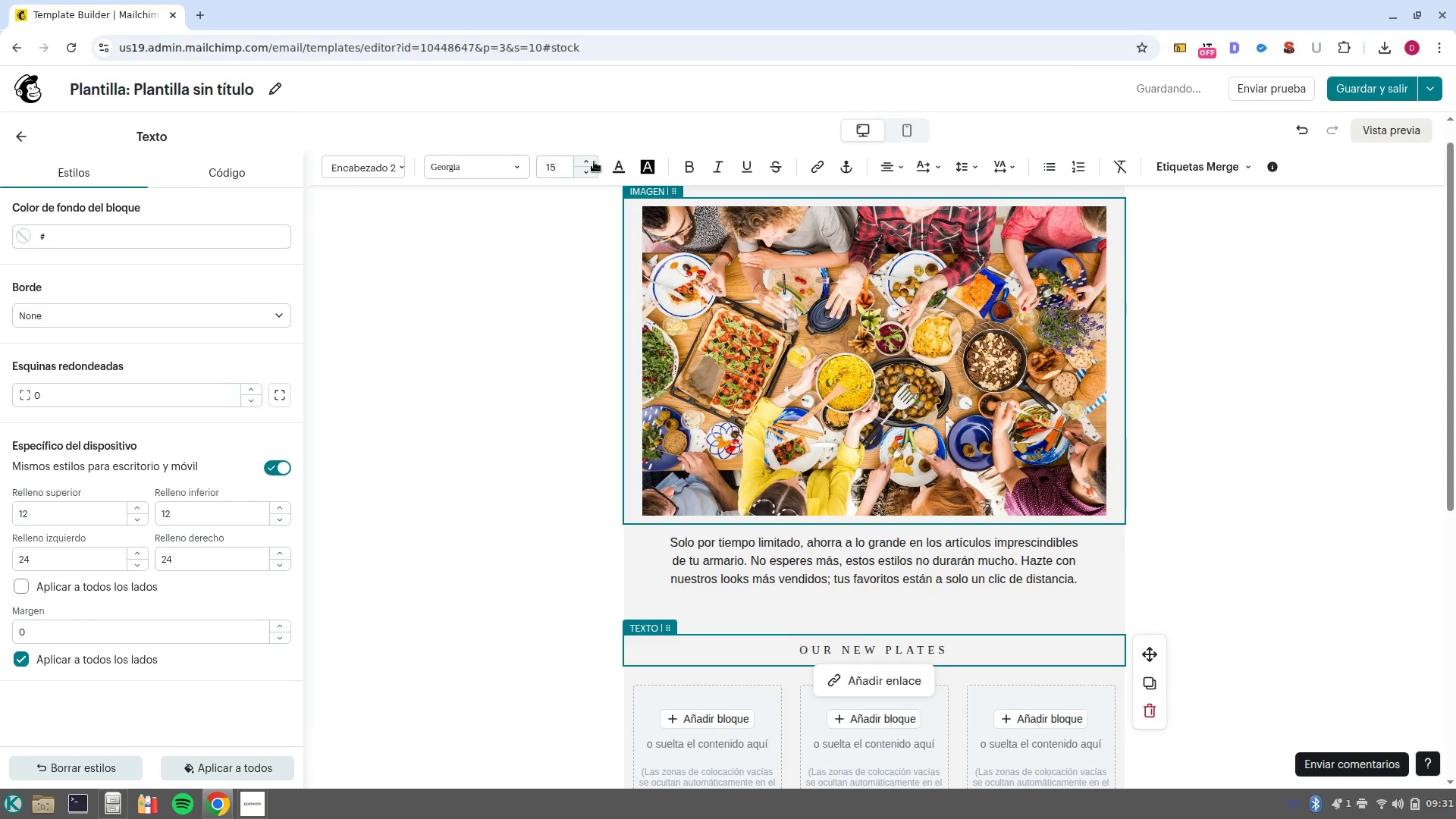 
double_click([594, 162])
 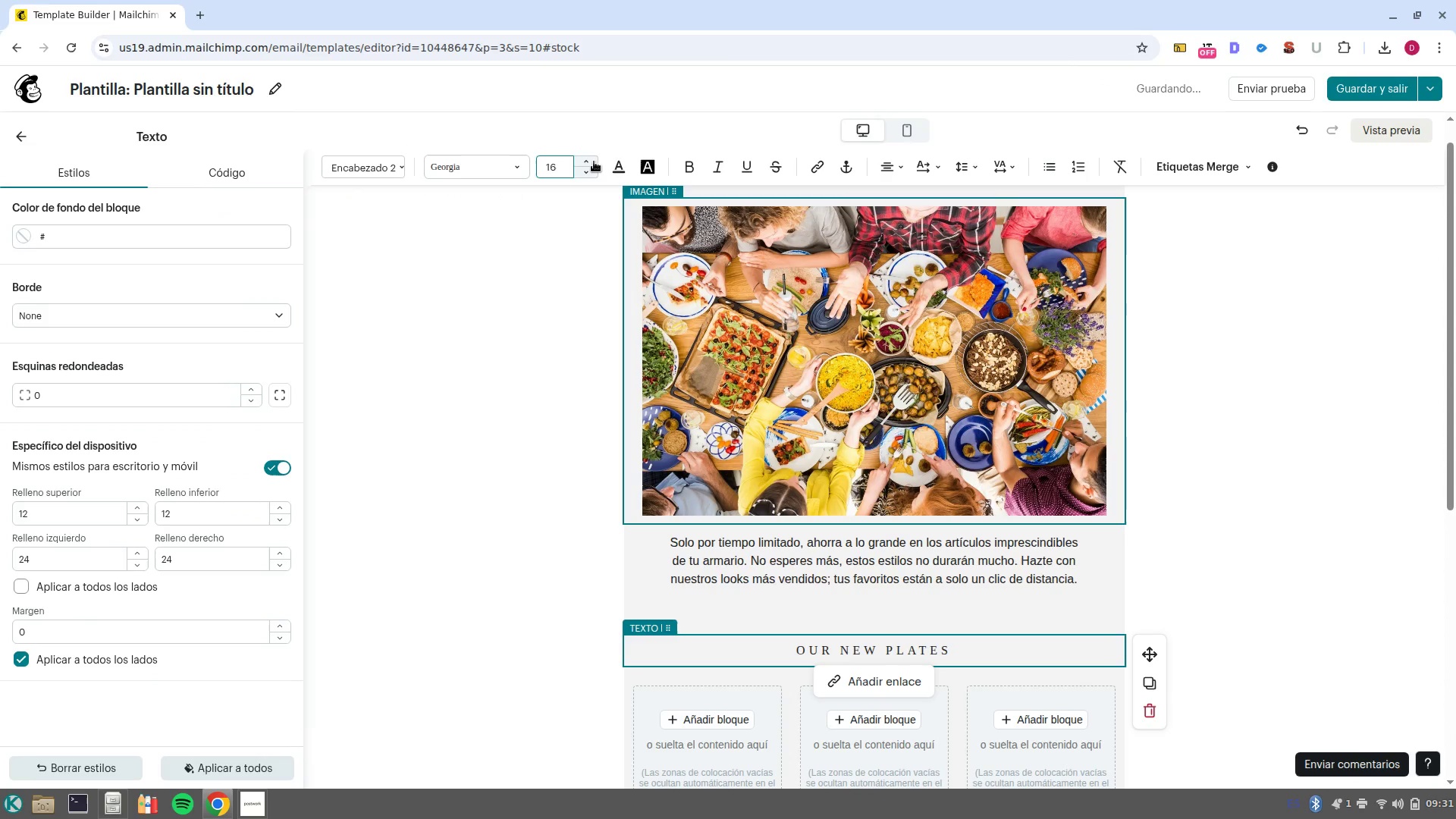 
double_click([594, 162])
 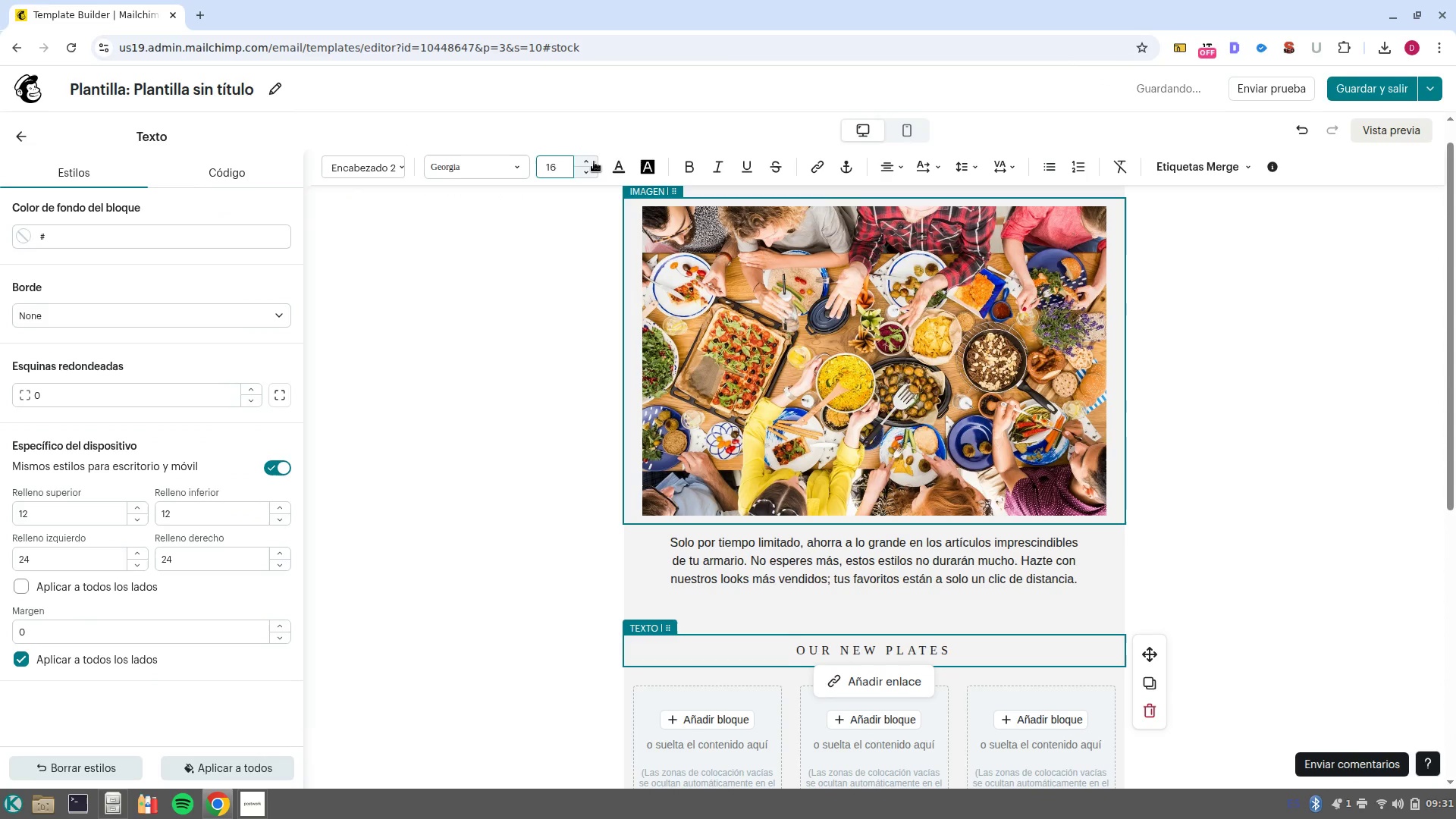 
triple_click([594, 162])
 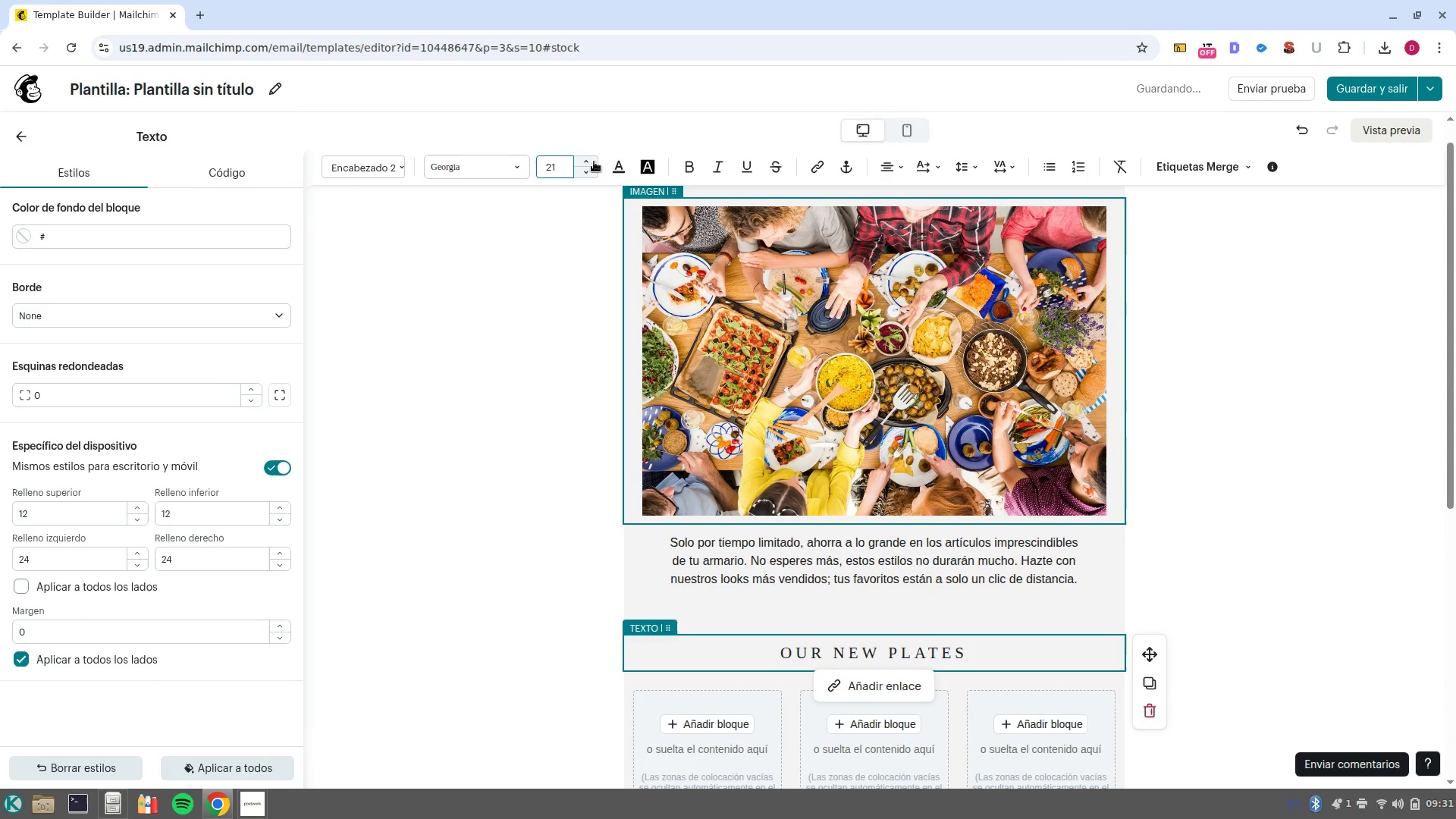 
triple_click([594, 162])
 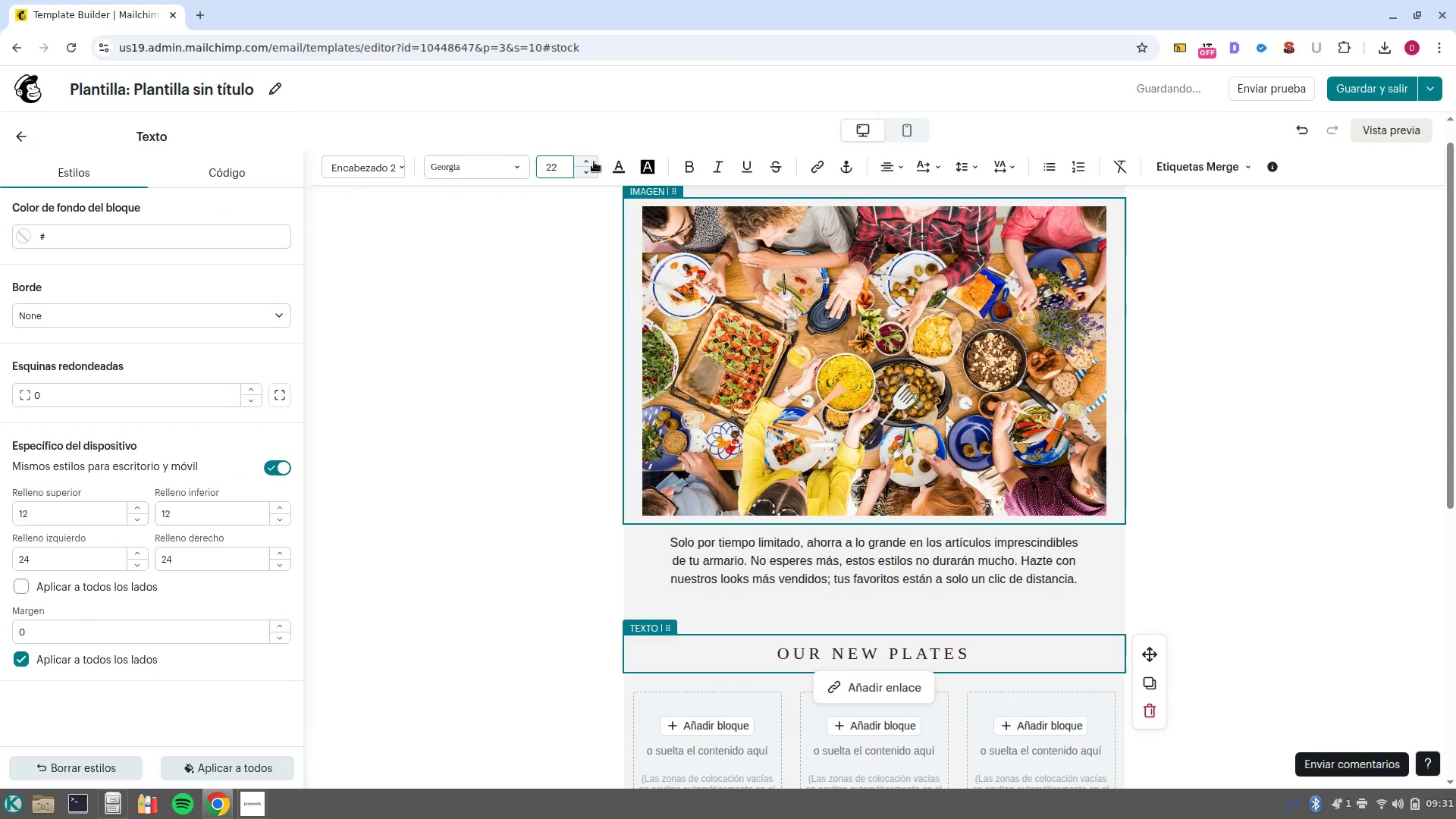 
triple_click([594, 162])
 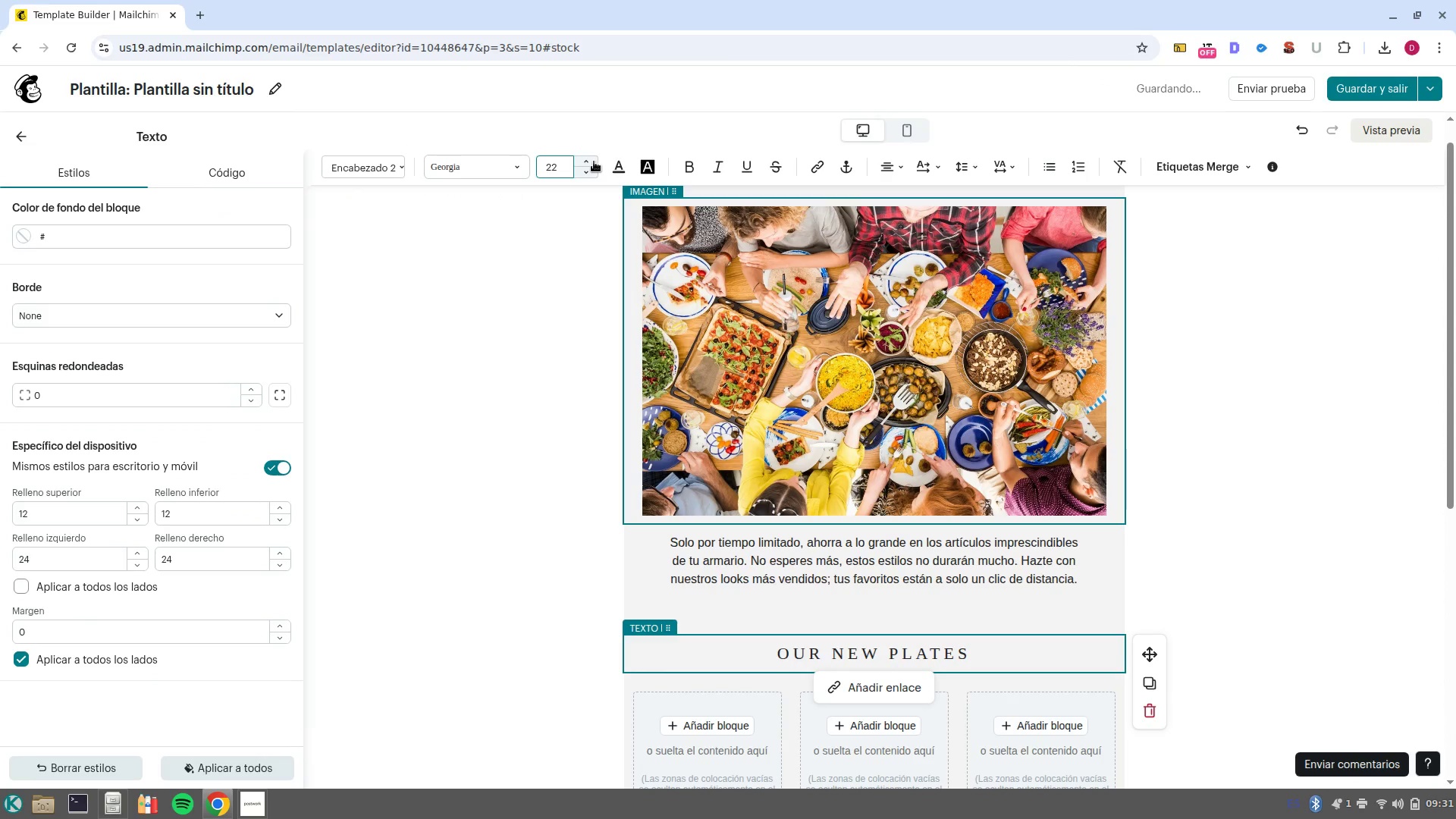 
triple_click([594, 162])
 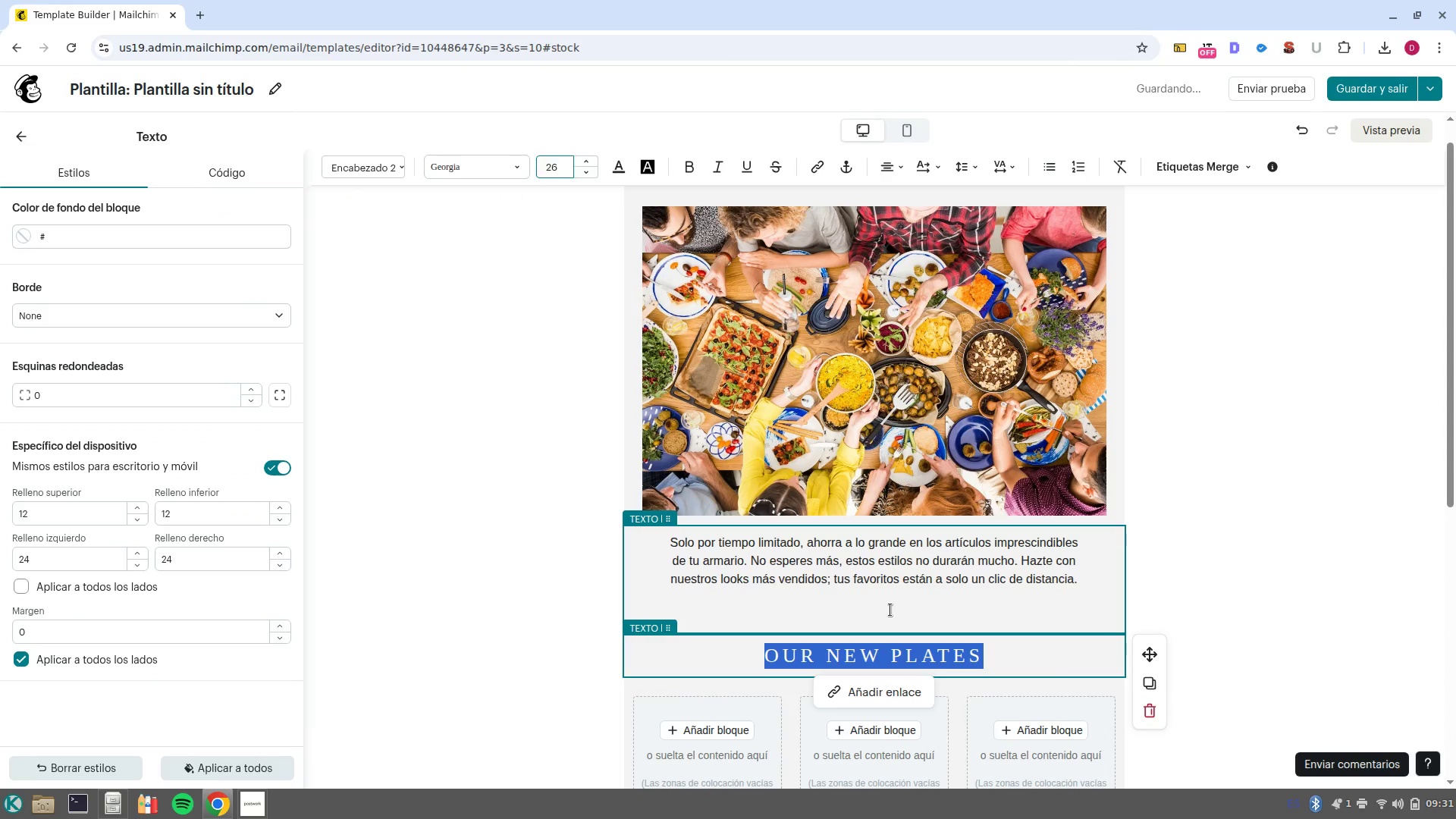 
left_click([890, 610])
 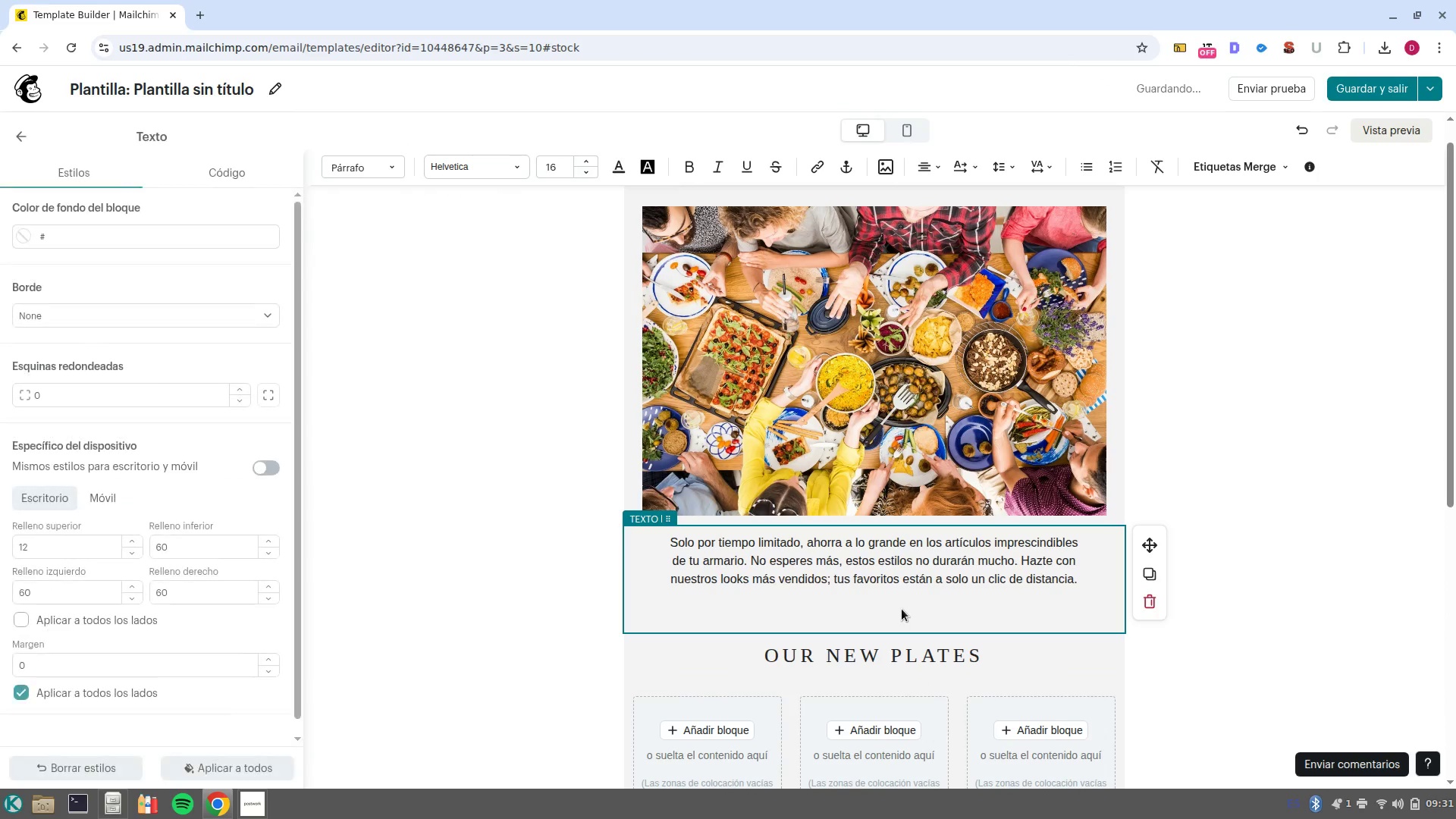 
left_click([902, 609])
 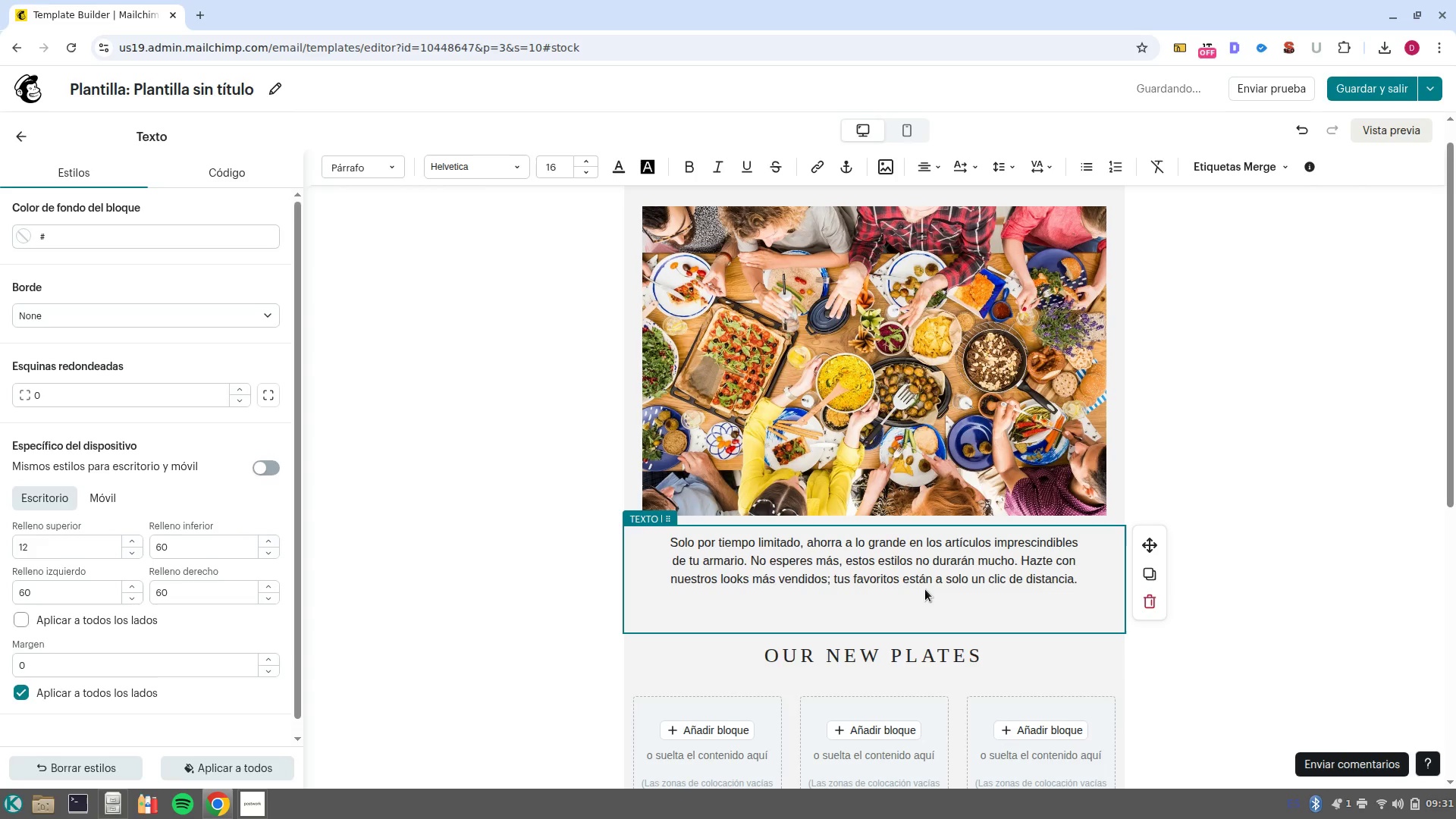 
left_click([925, 589])
 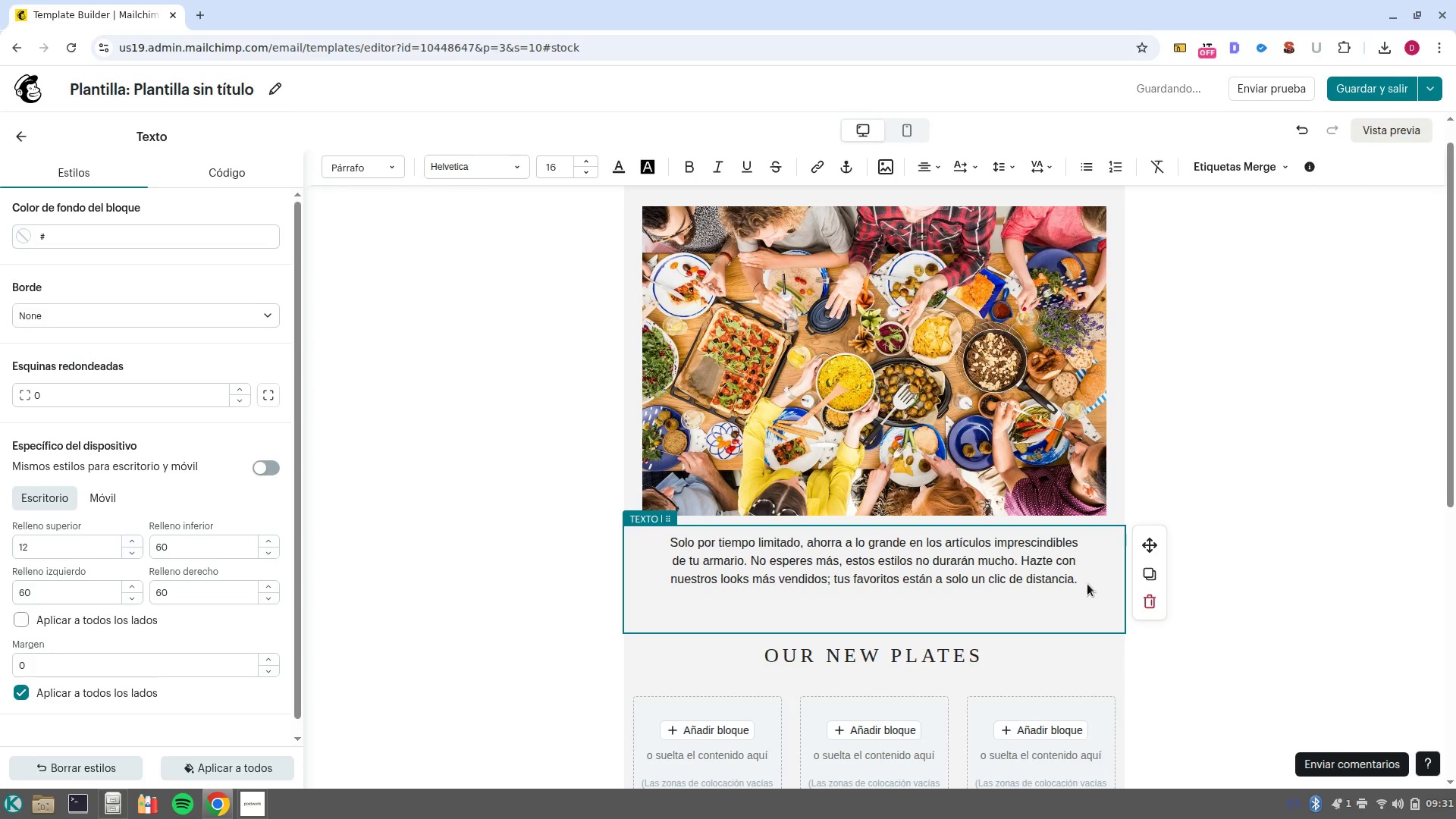 
left_click([1087, 584])
 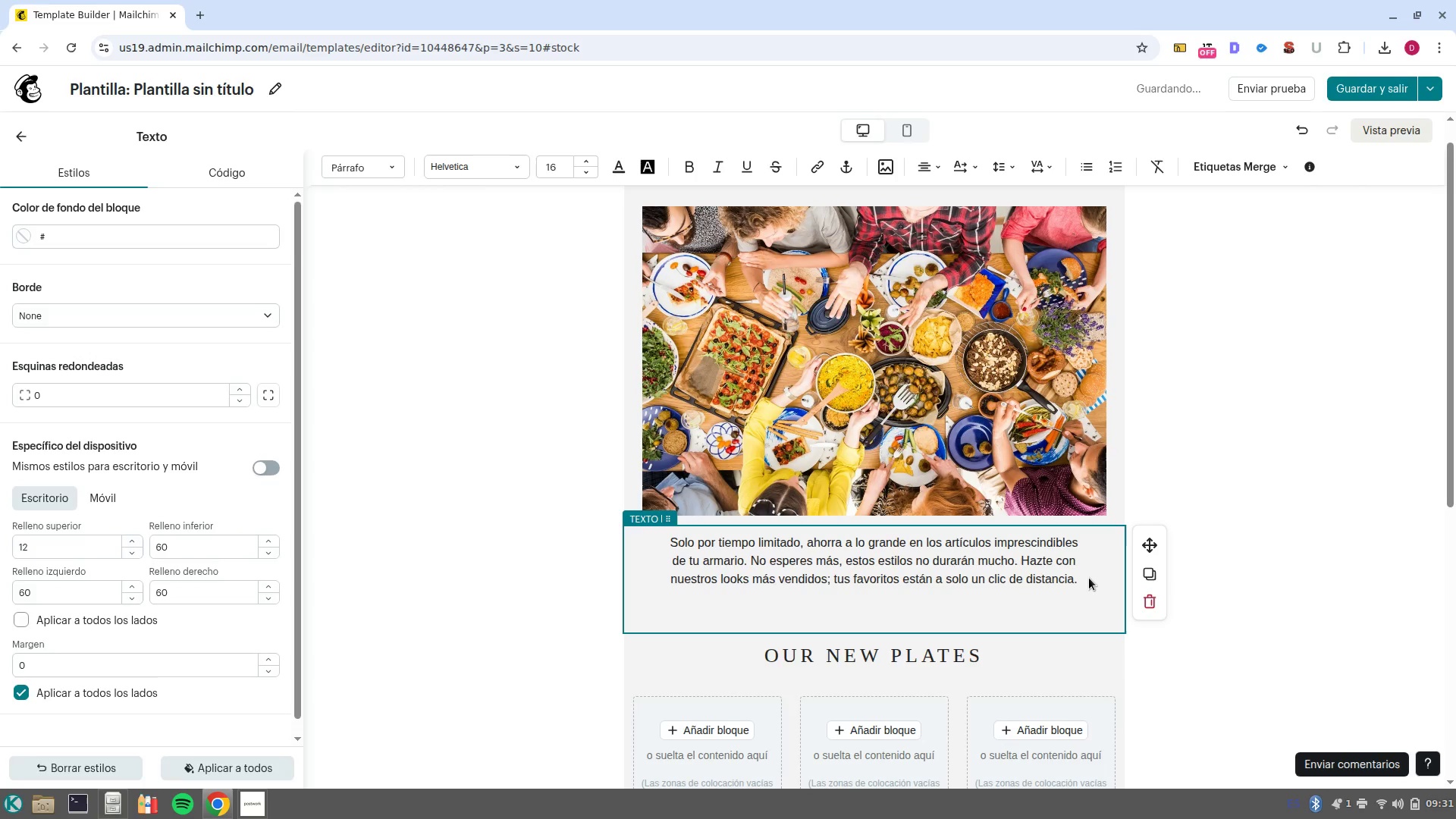 
left_click([1089, 578])
 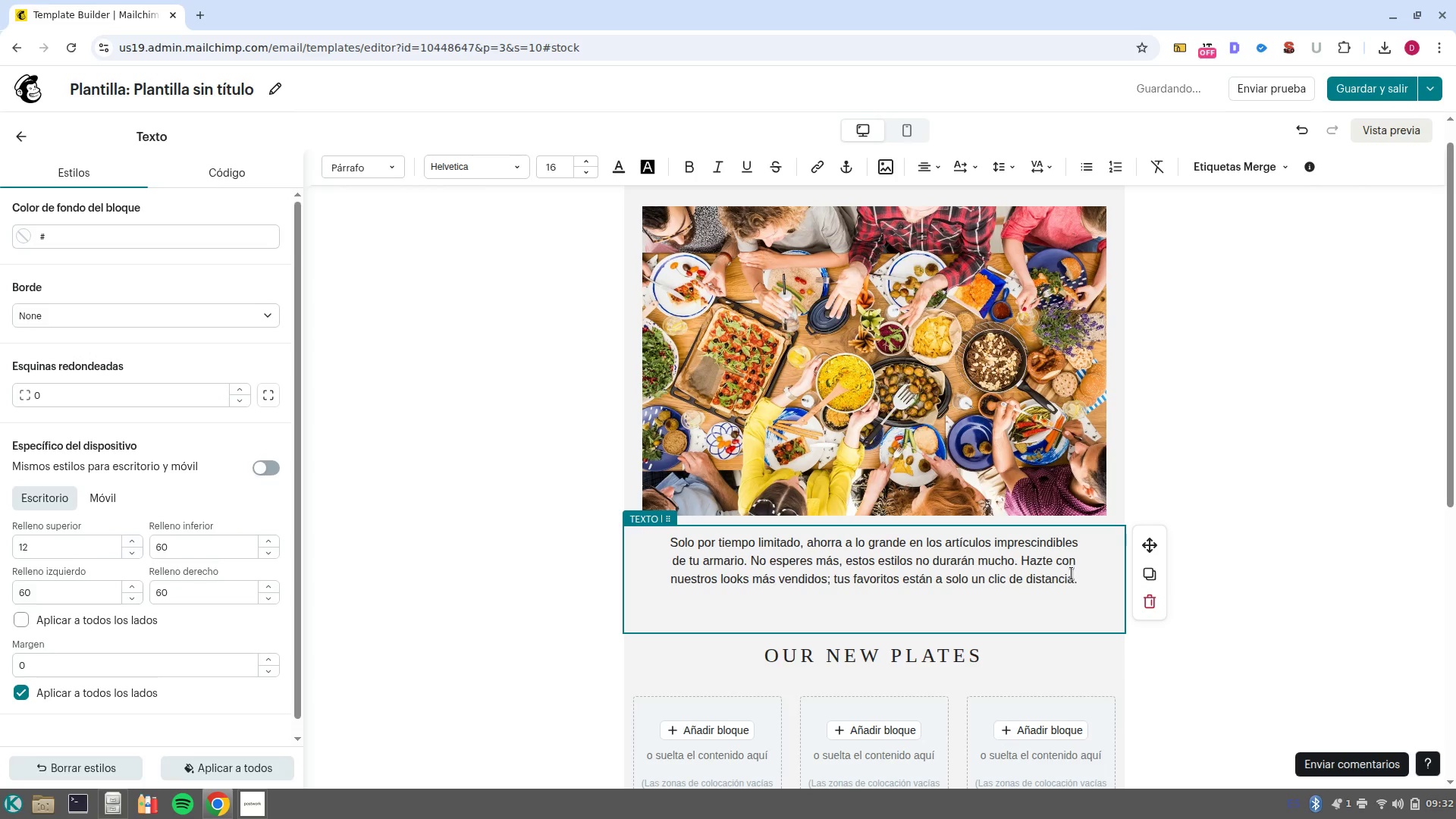 
left_click([1071, 573])
 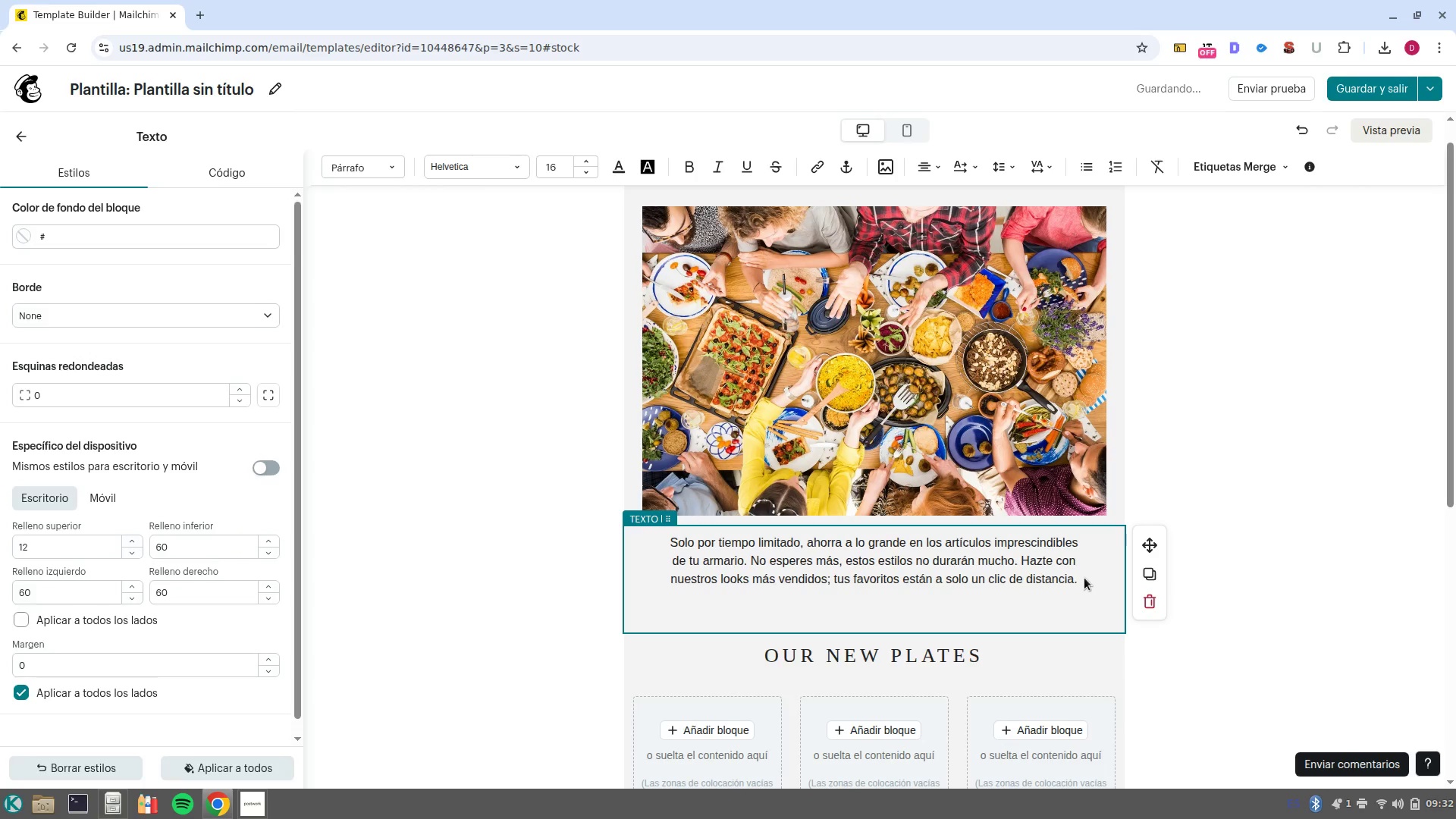 
key(ArrowDown)
 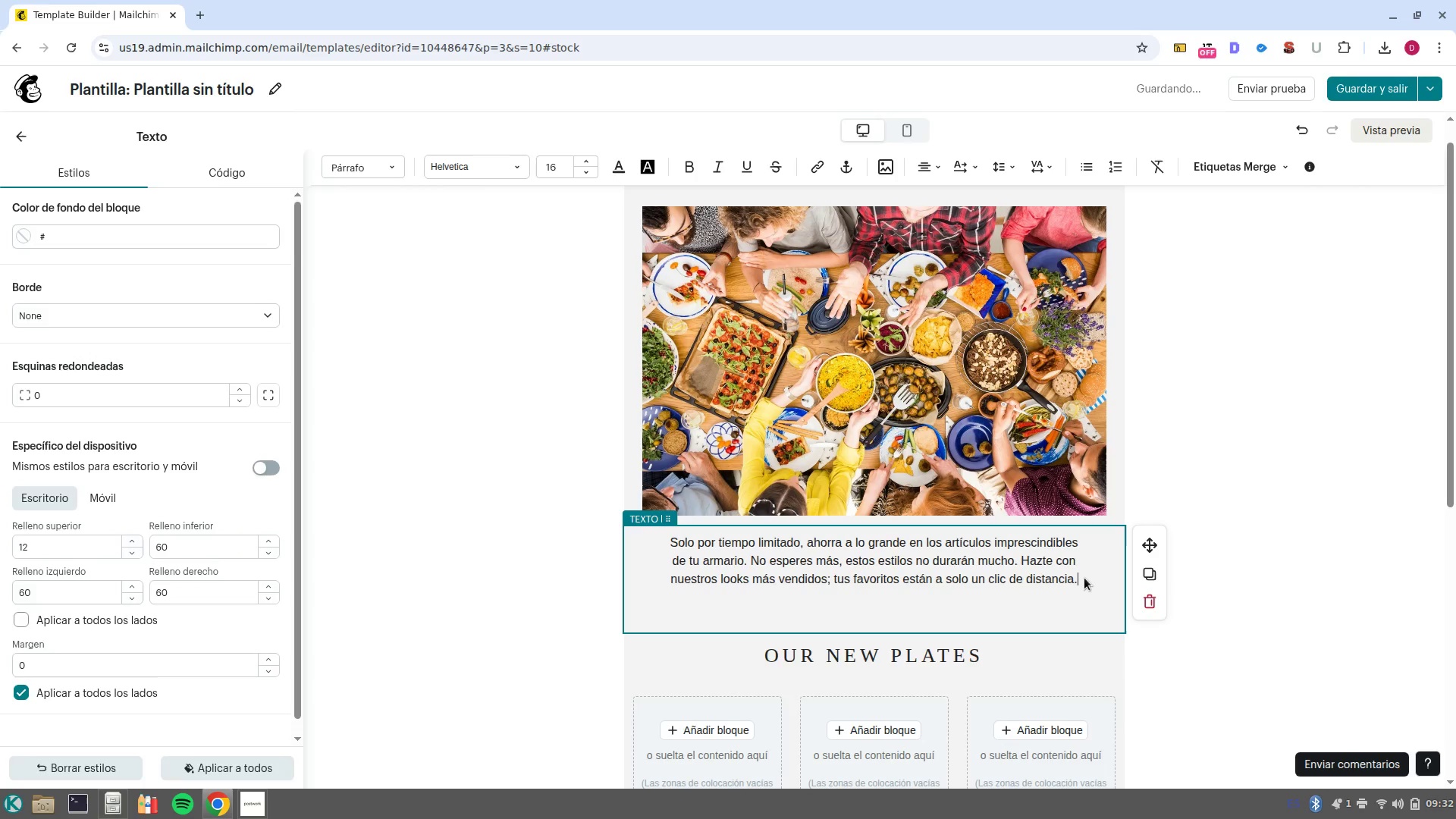 
key(ArrowRight)
 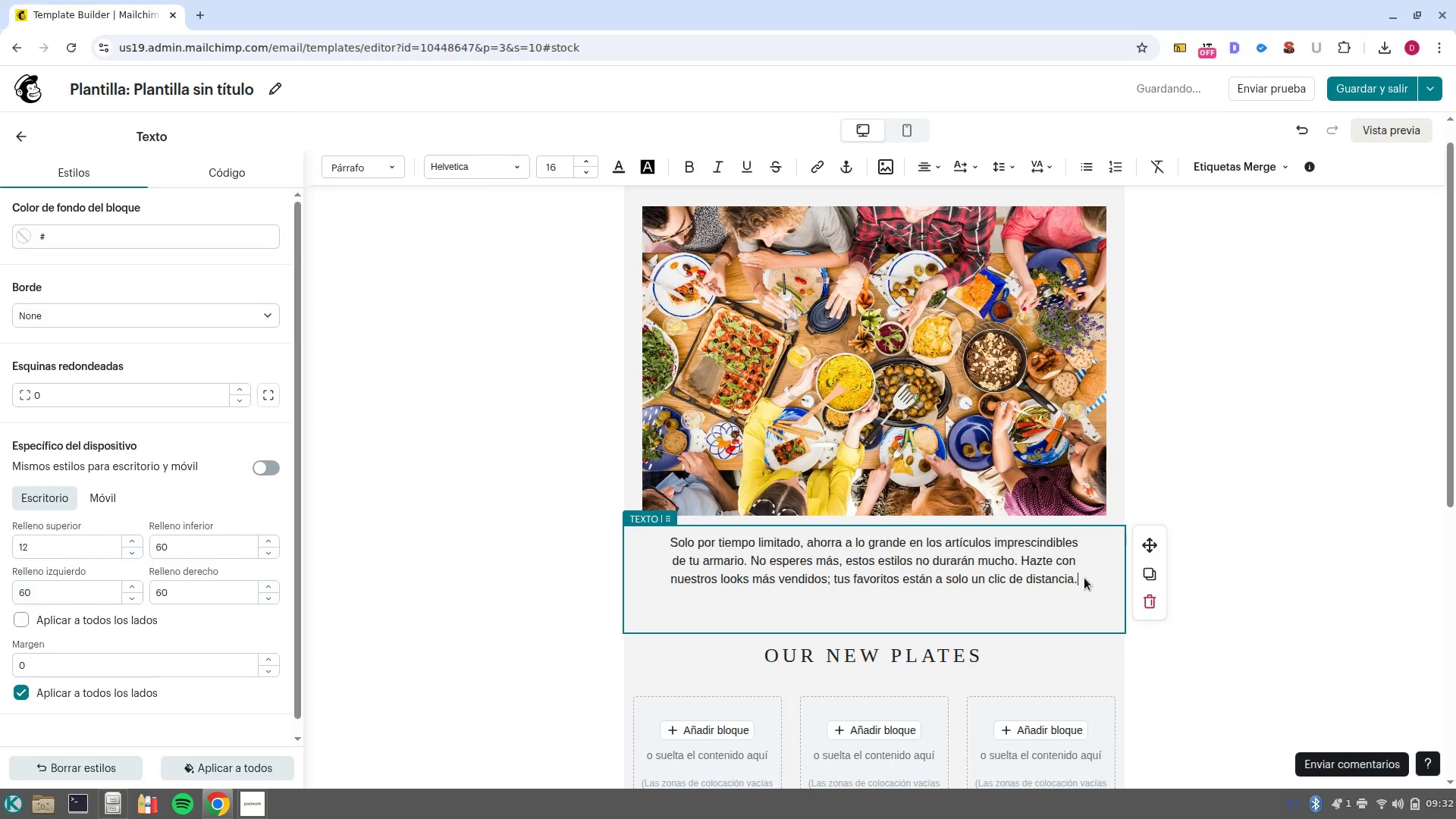 
key(ArrowDown)
 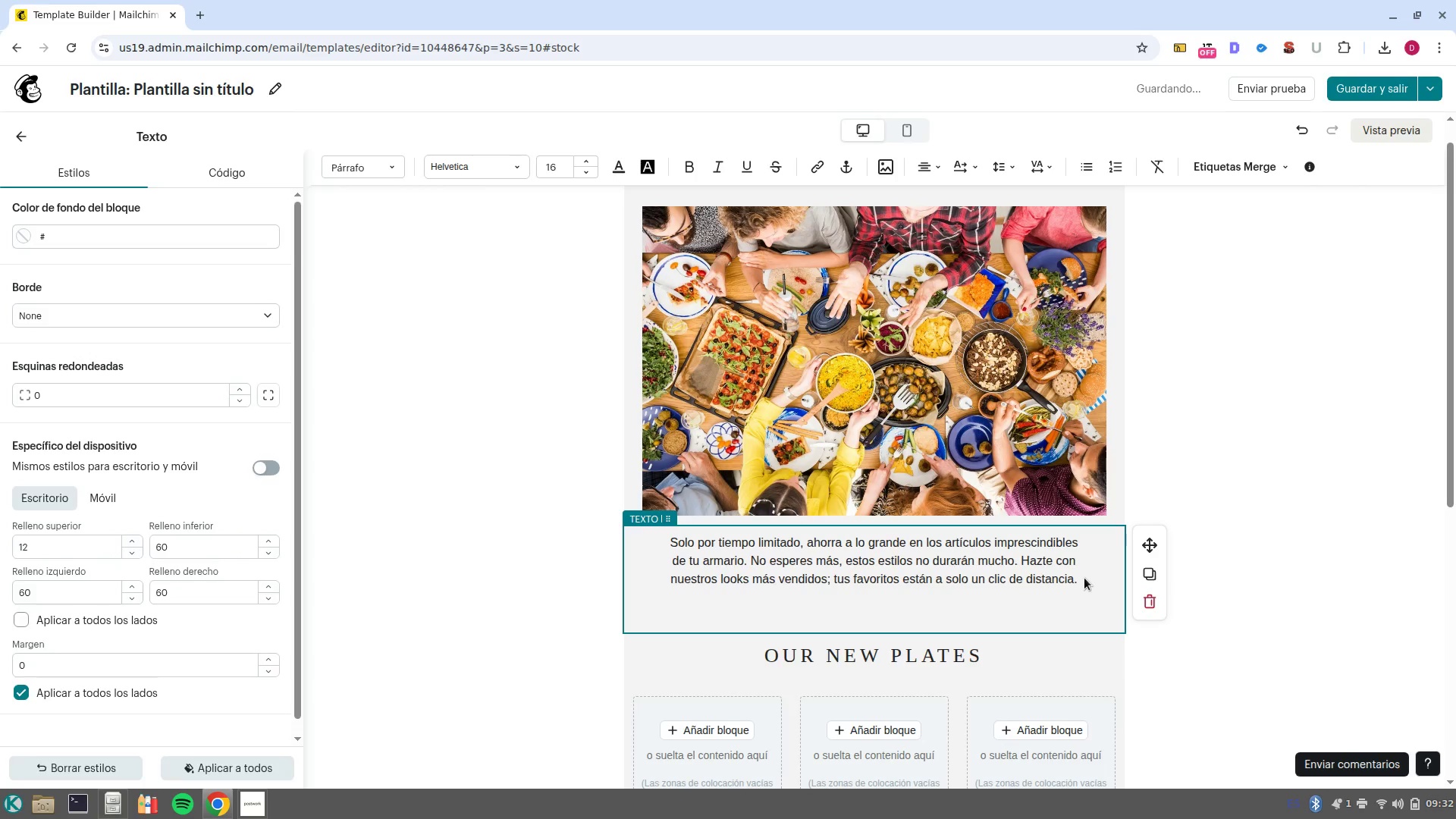 
key(ArrowDown)
 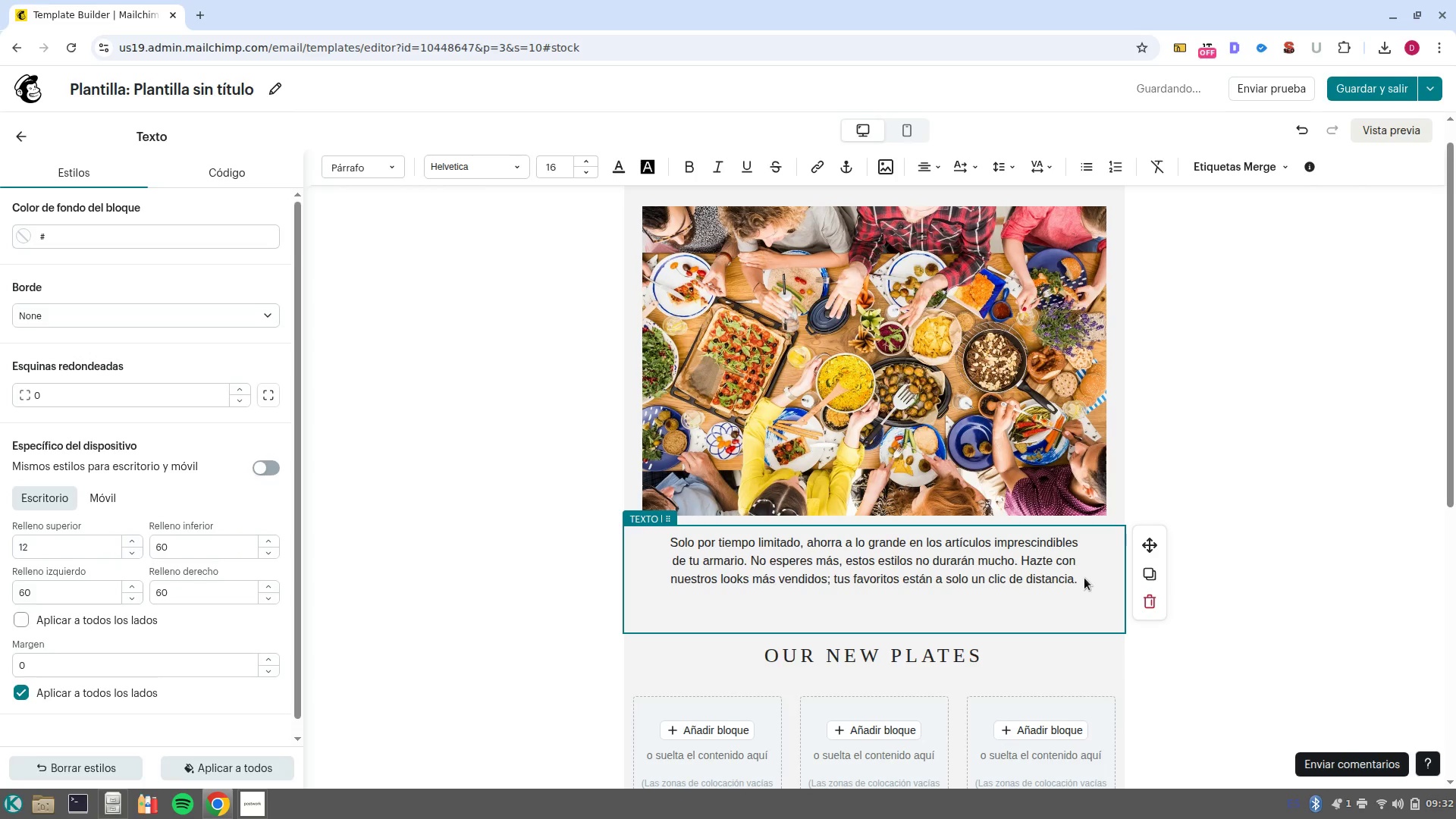 
key(ArrowDown)
 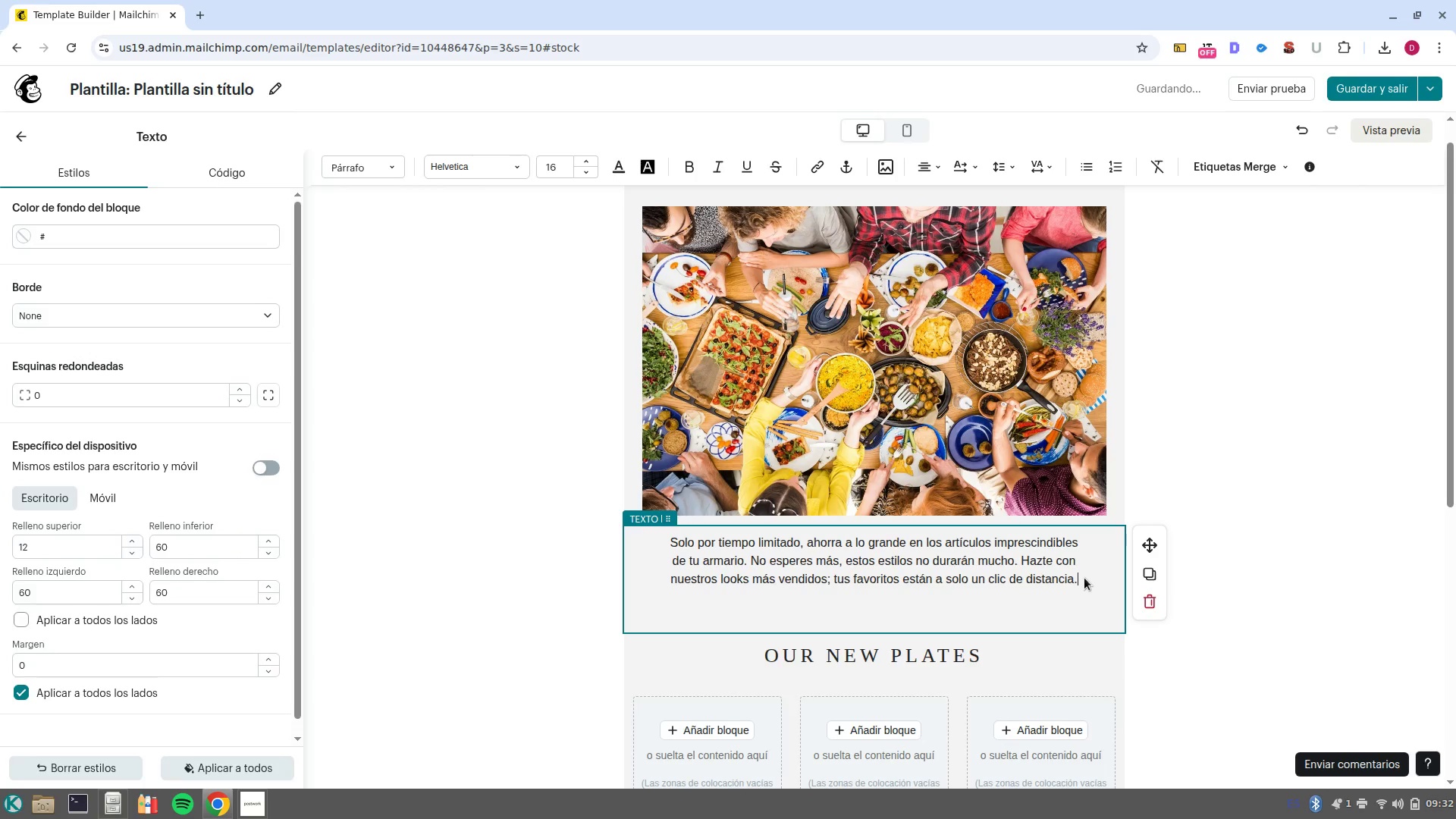 
scroll: coordinate [1172, 583], scroll_direction: down, amount: 4.0
 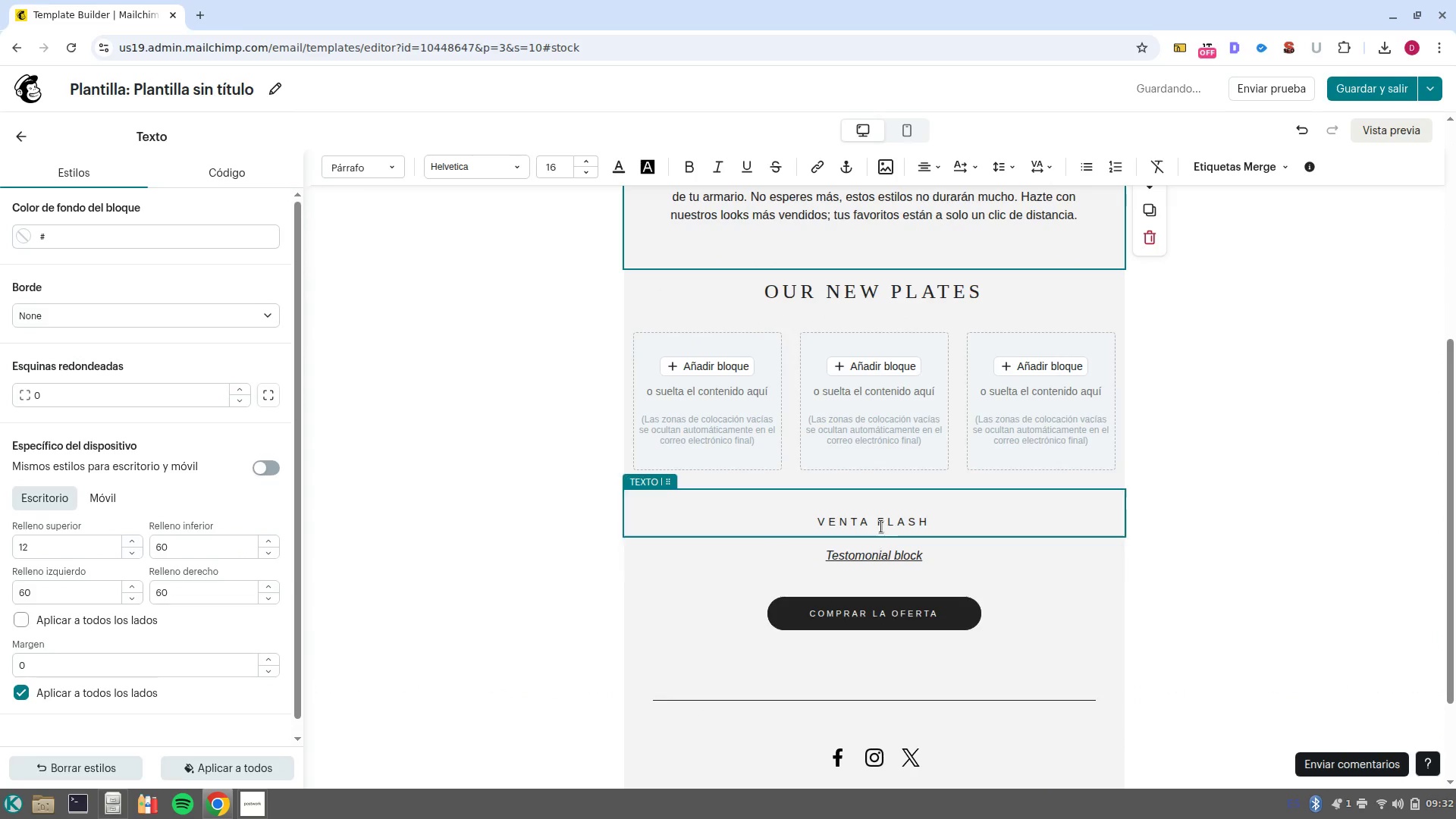 
left_click([881, 526])
 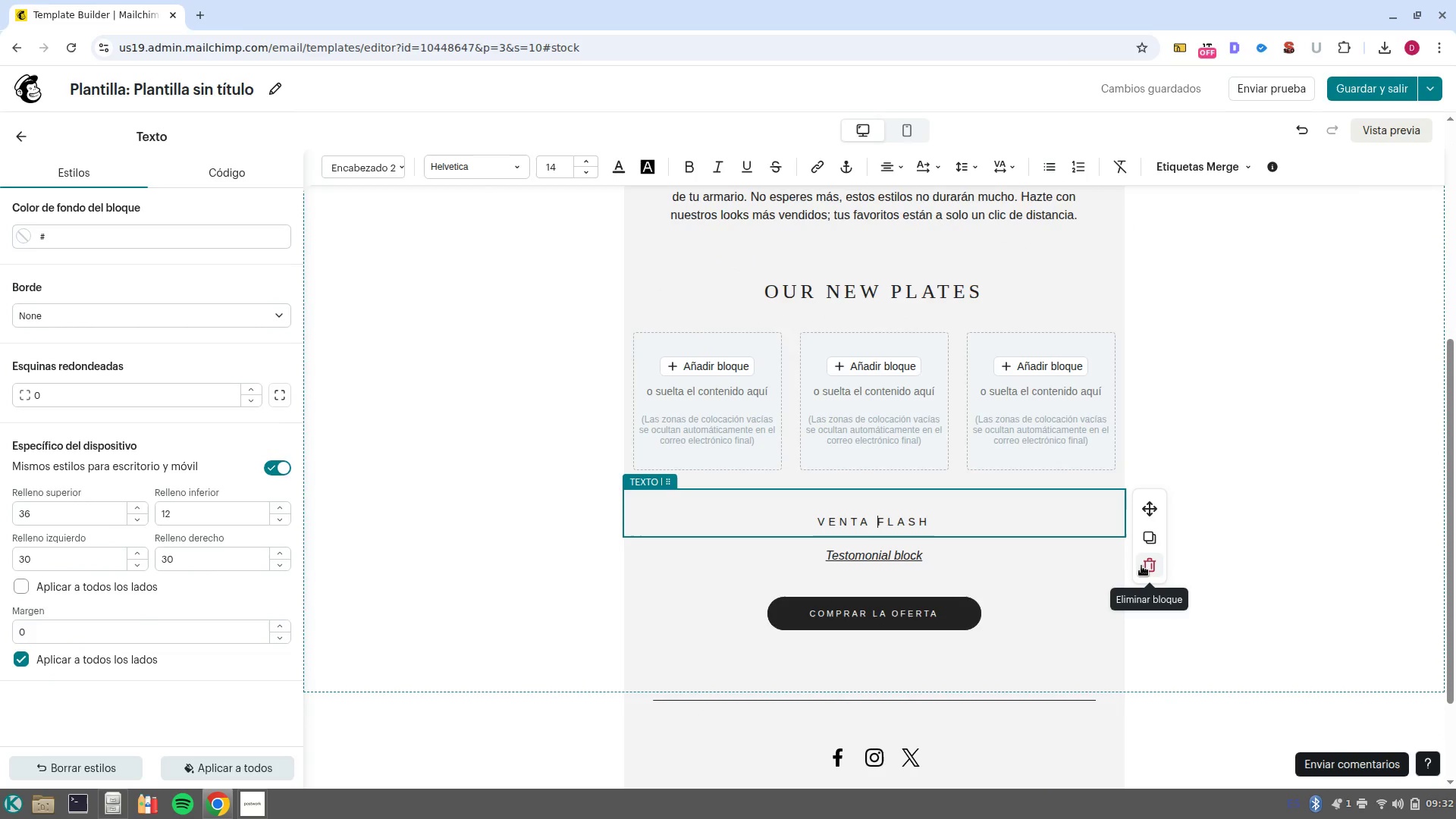 
left_click([1141, 566])
 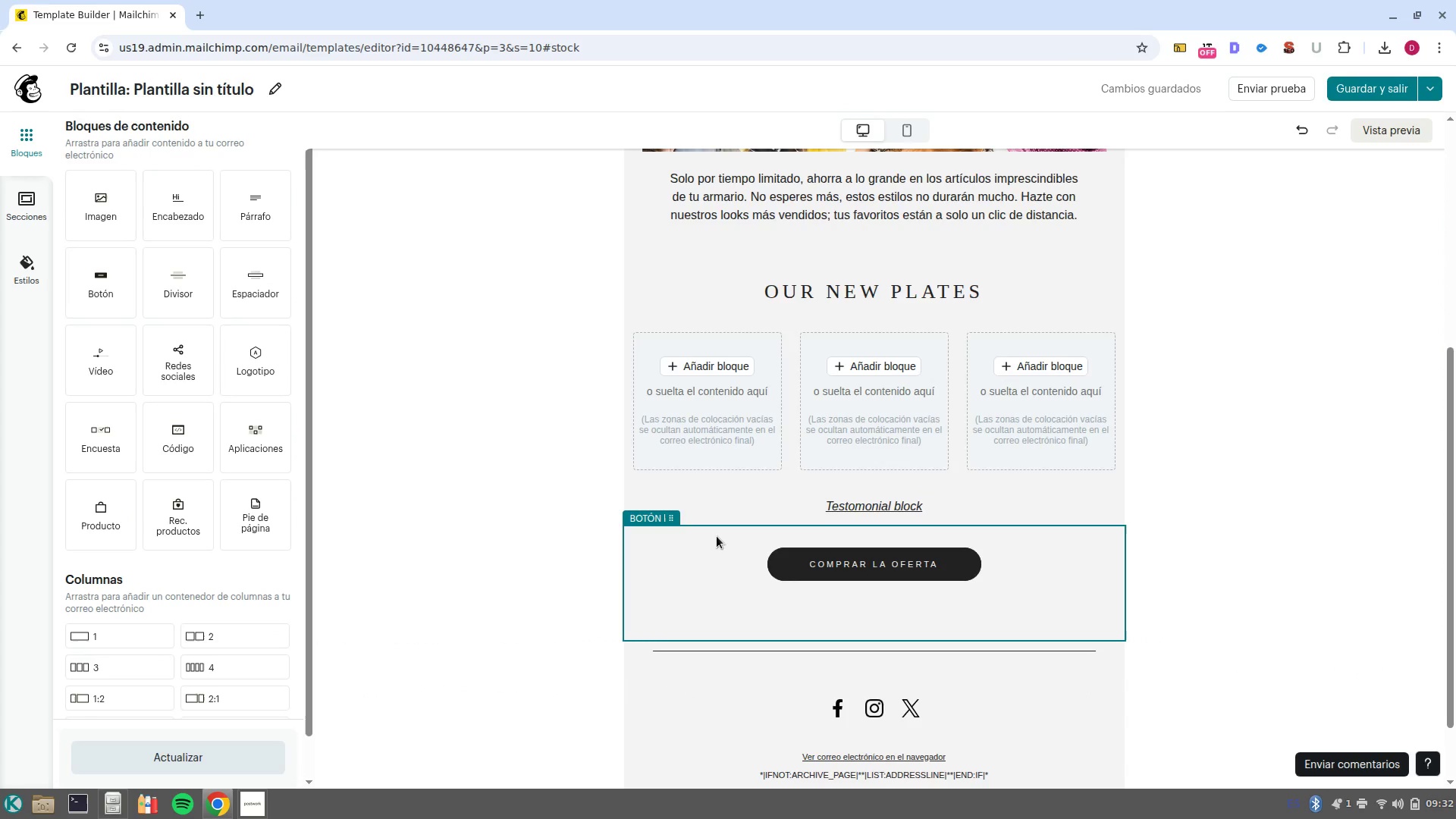 
wait(7.58)
 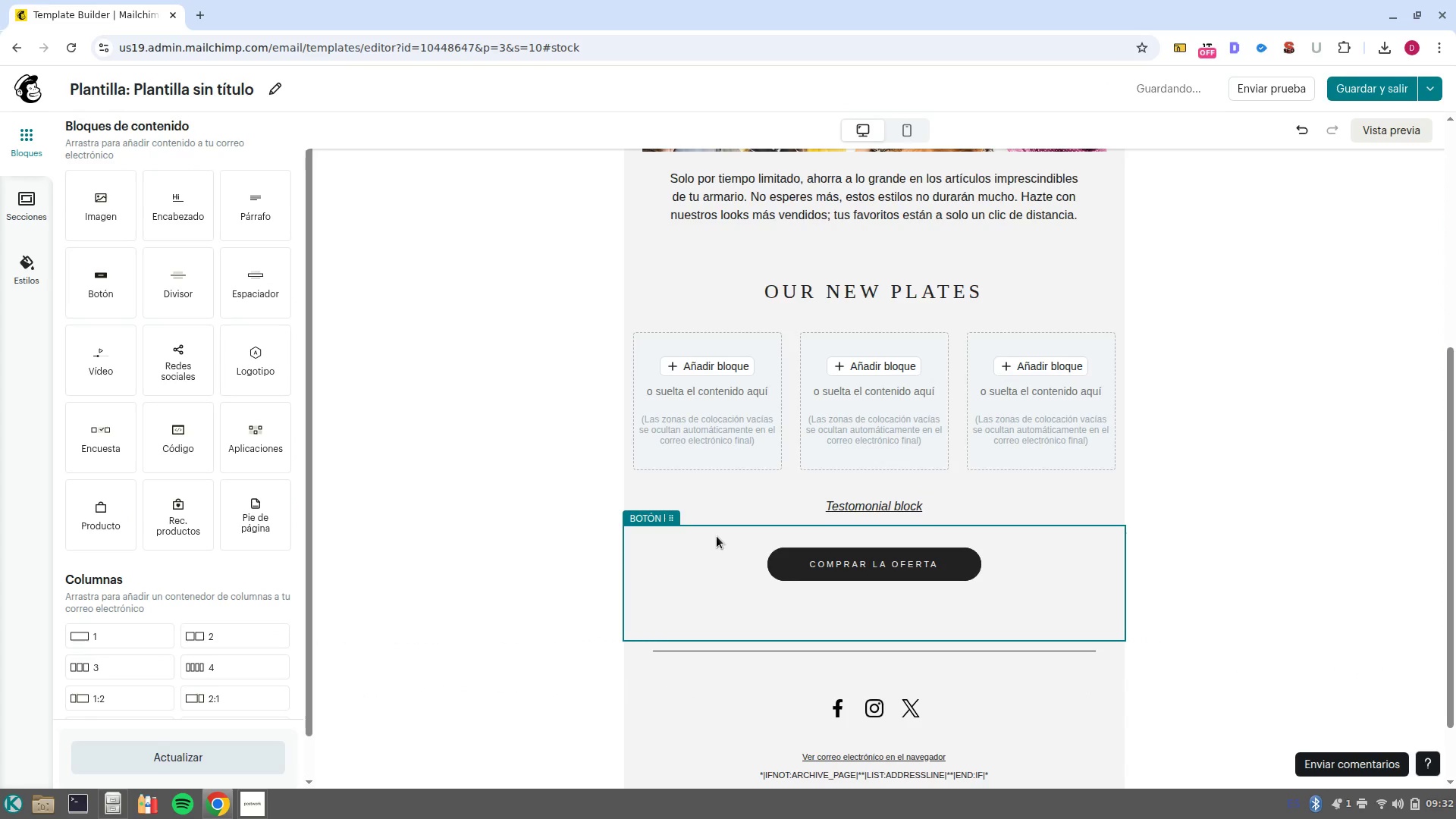 
left_click([877, 569])
 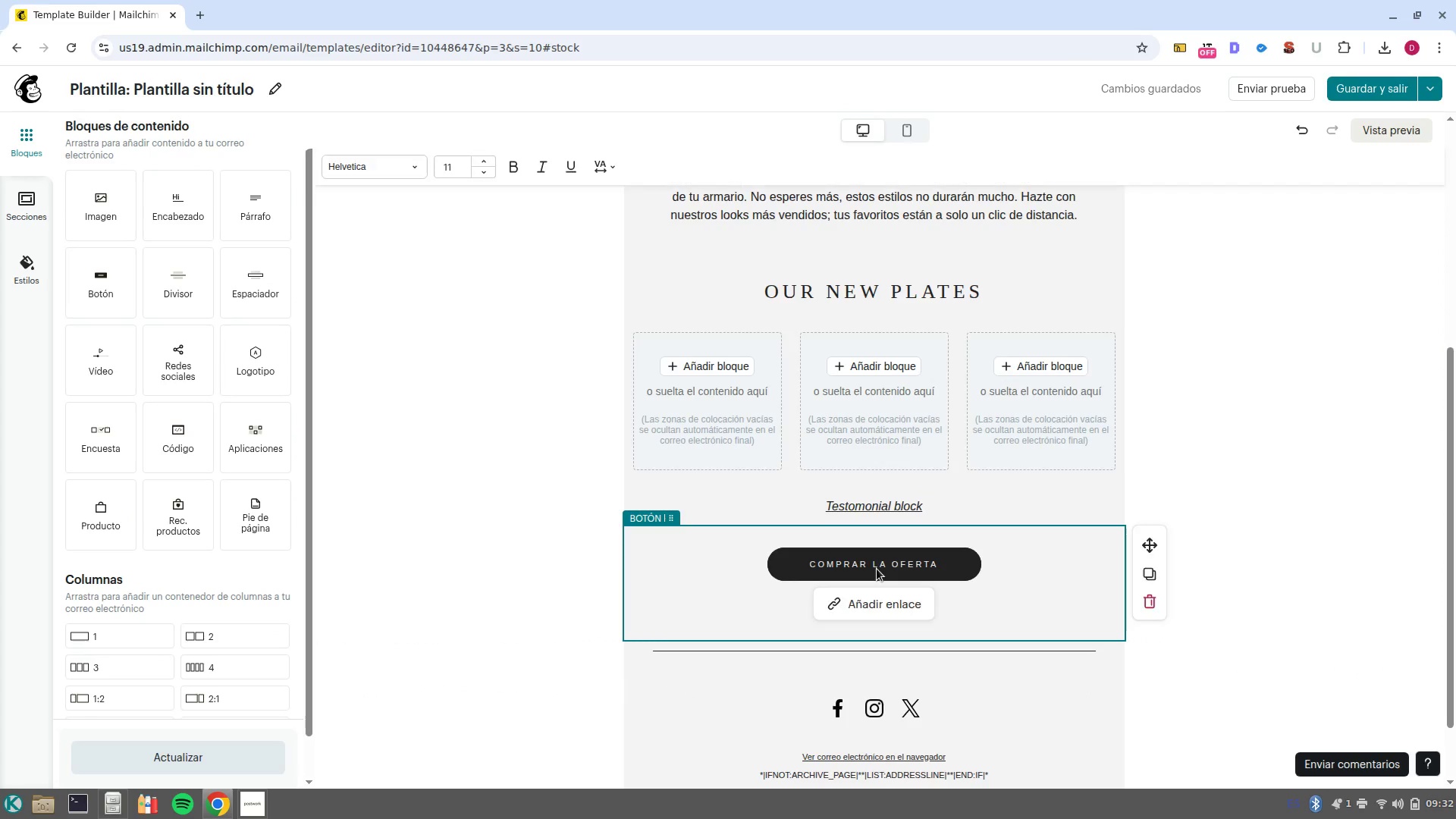 
left_click([877, 569])
 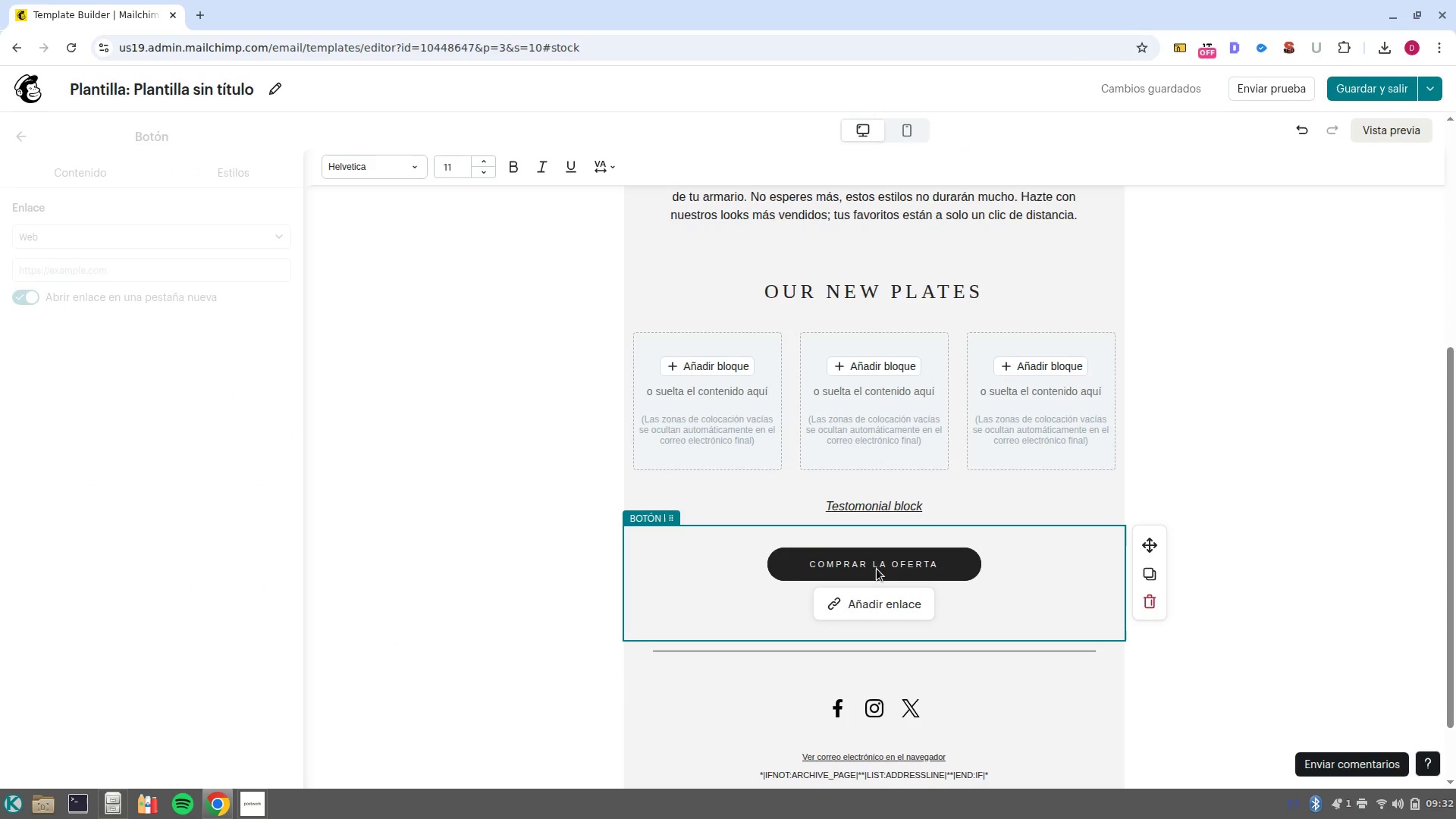 
left_click([877, 569])
 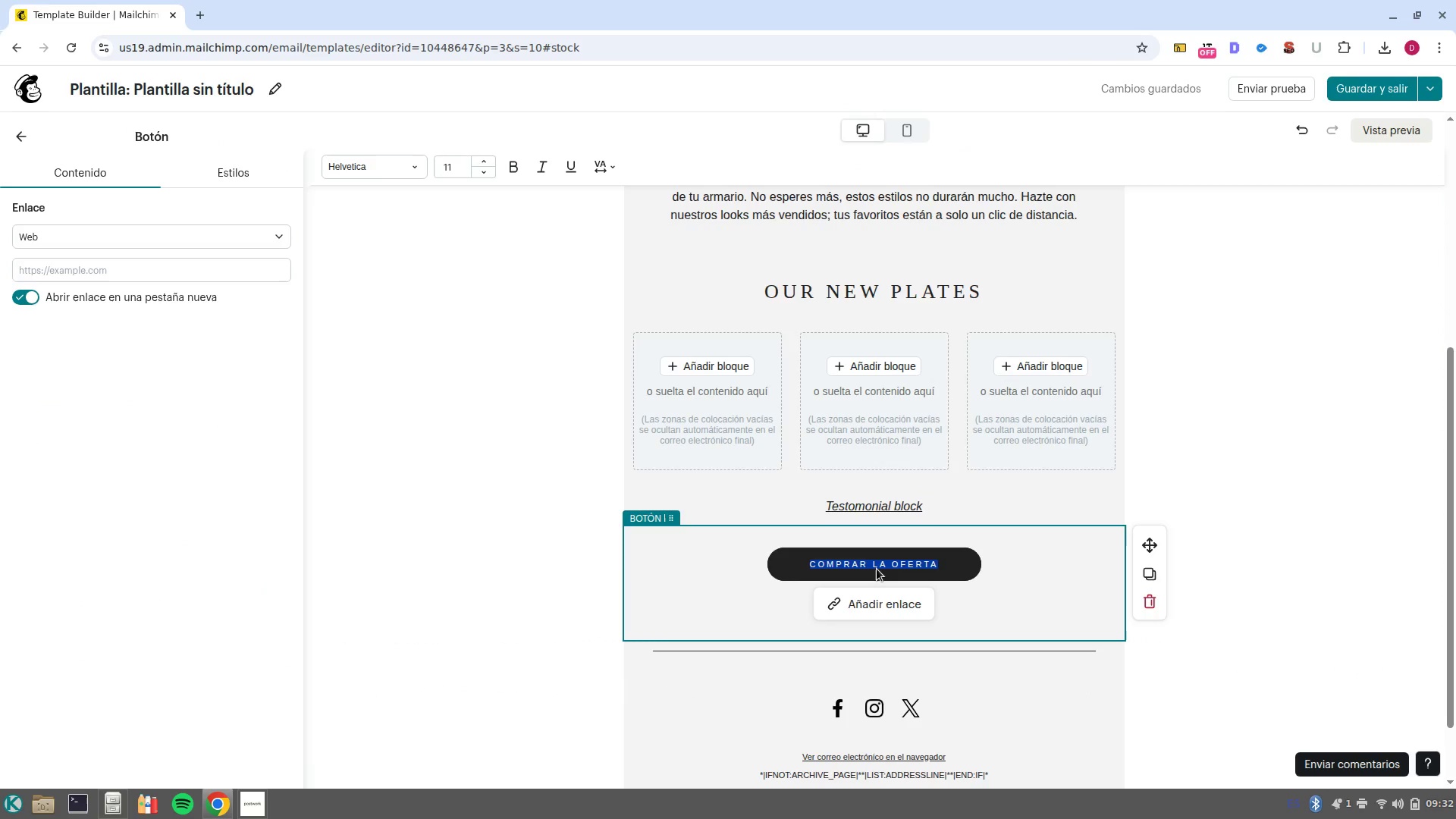 
type(BOOK NOW)
 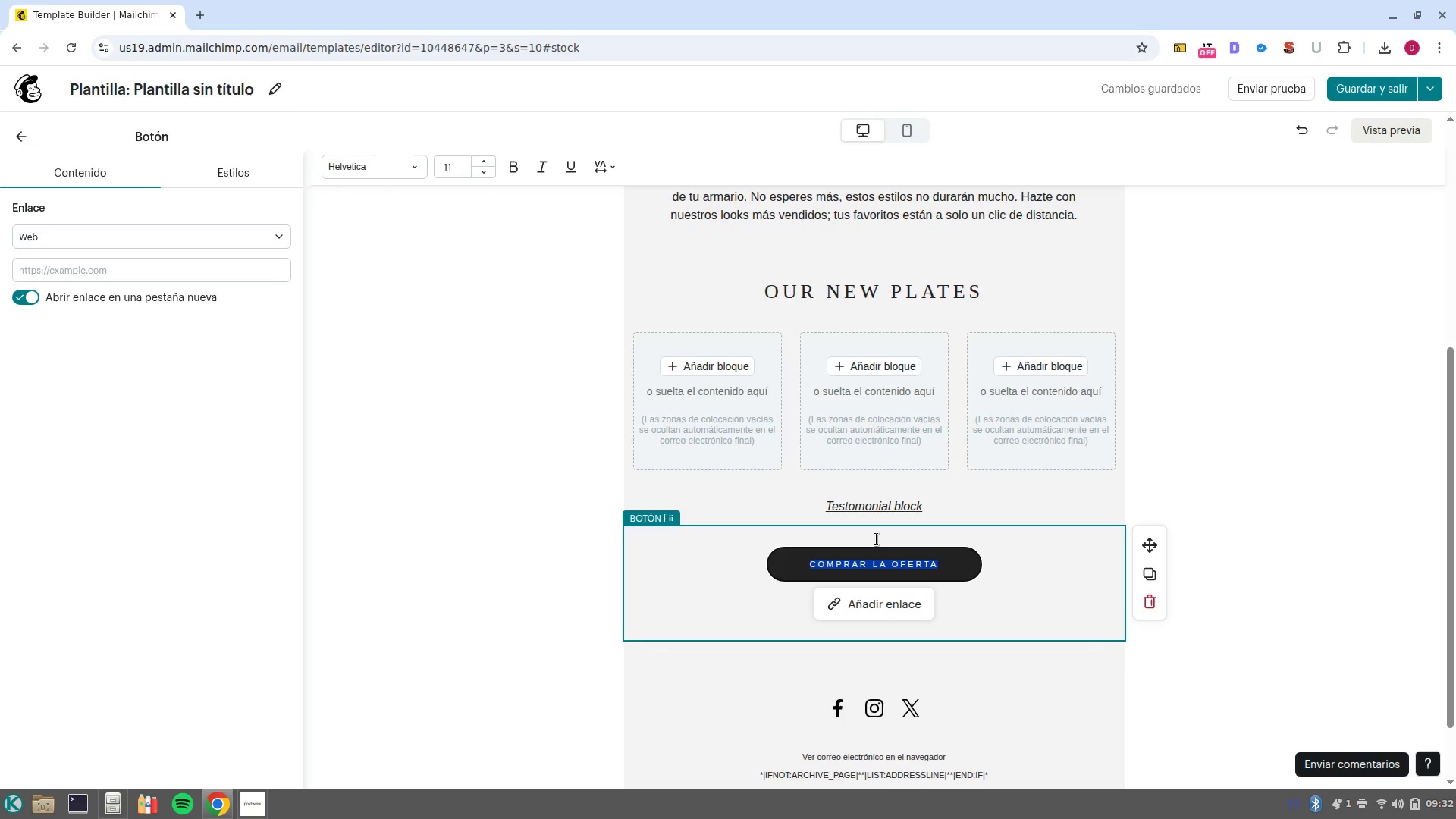 
left_click([876, 551])
 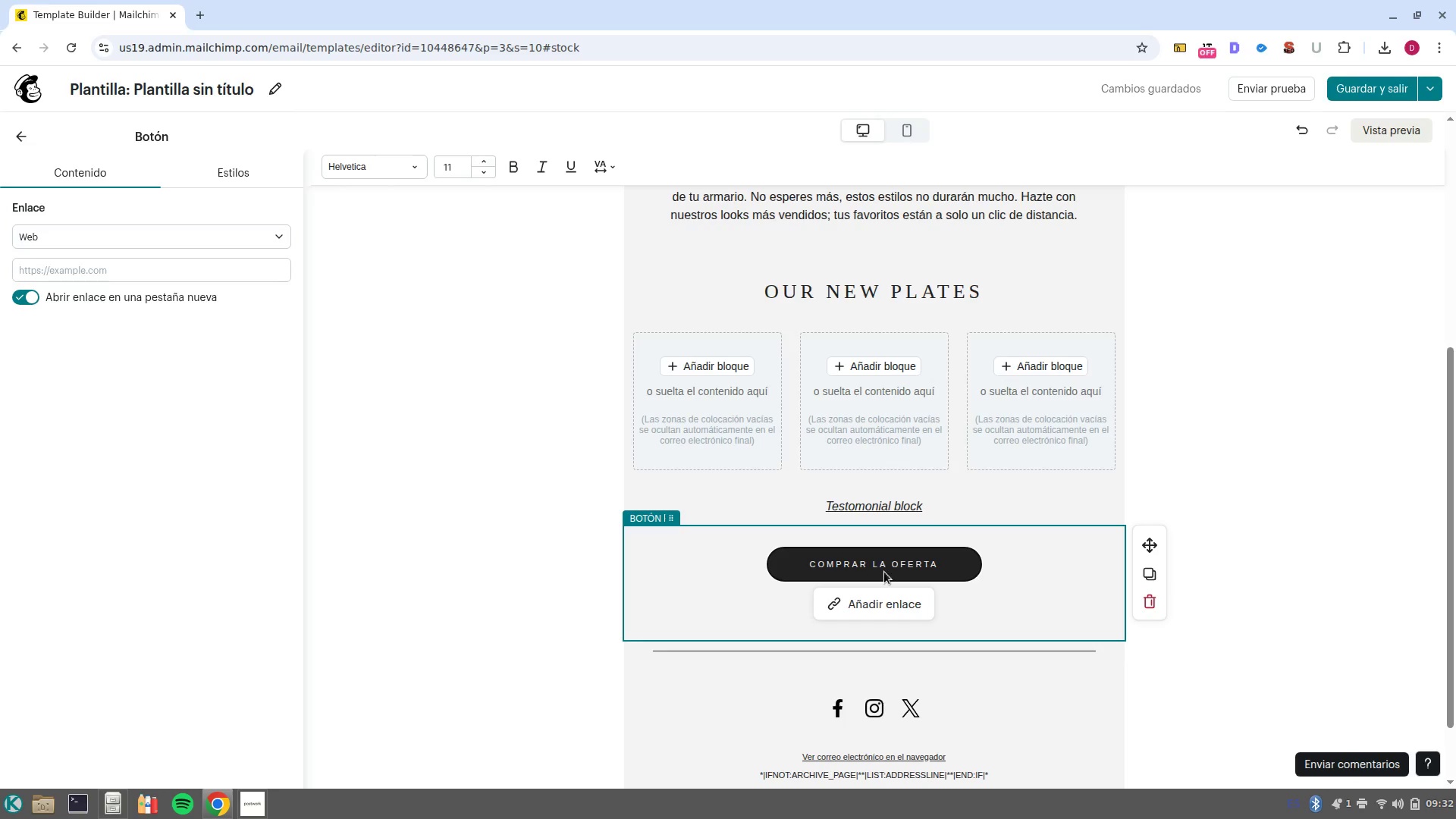 
left_click([884, 572])
 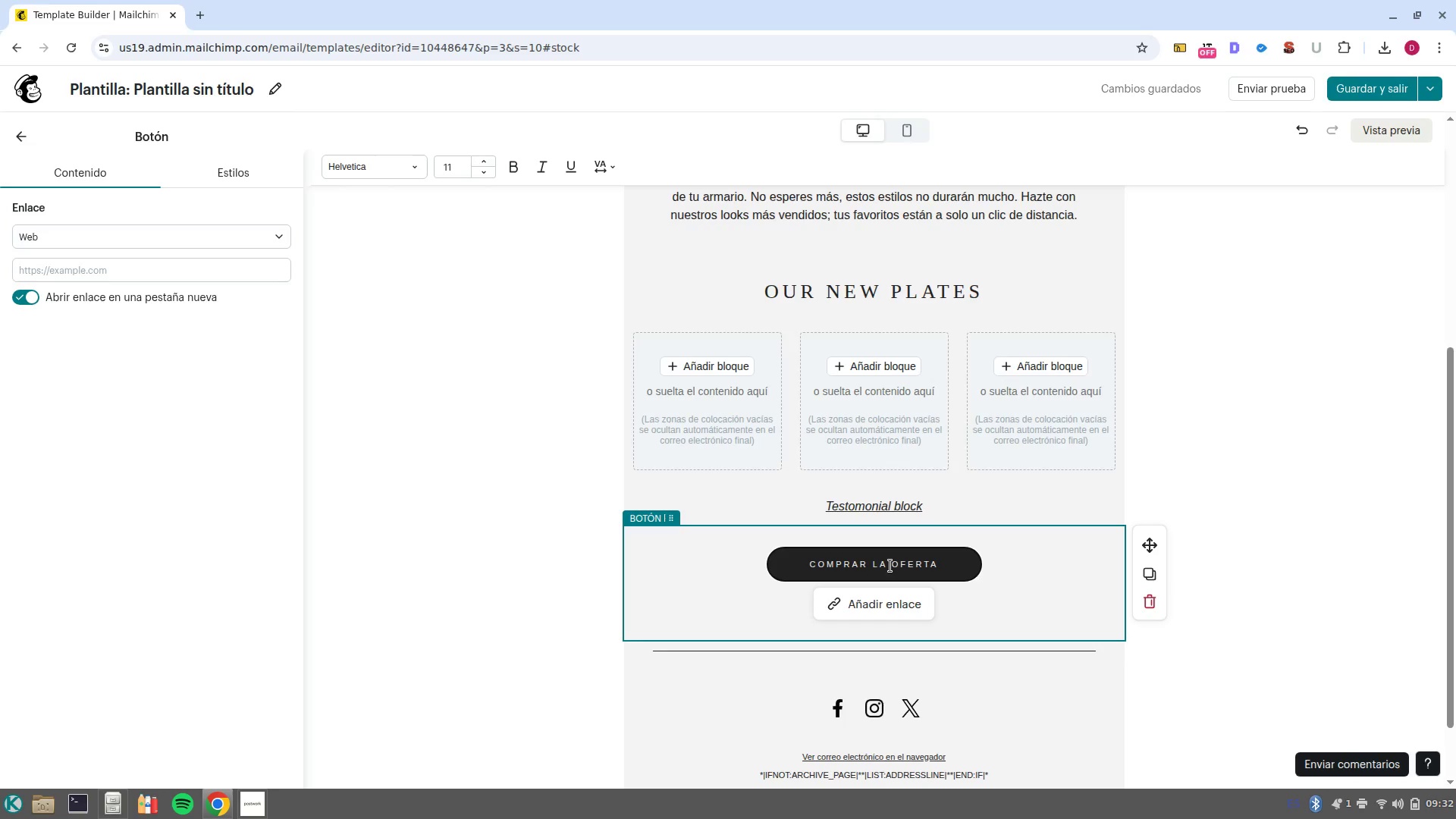 
double_click([890, 566])
 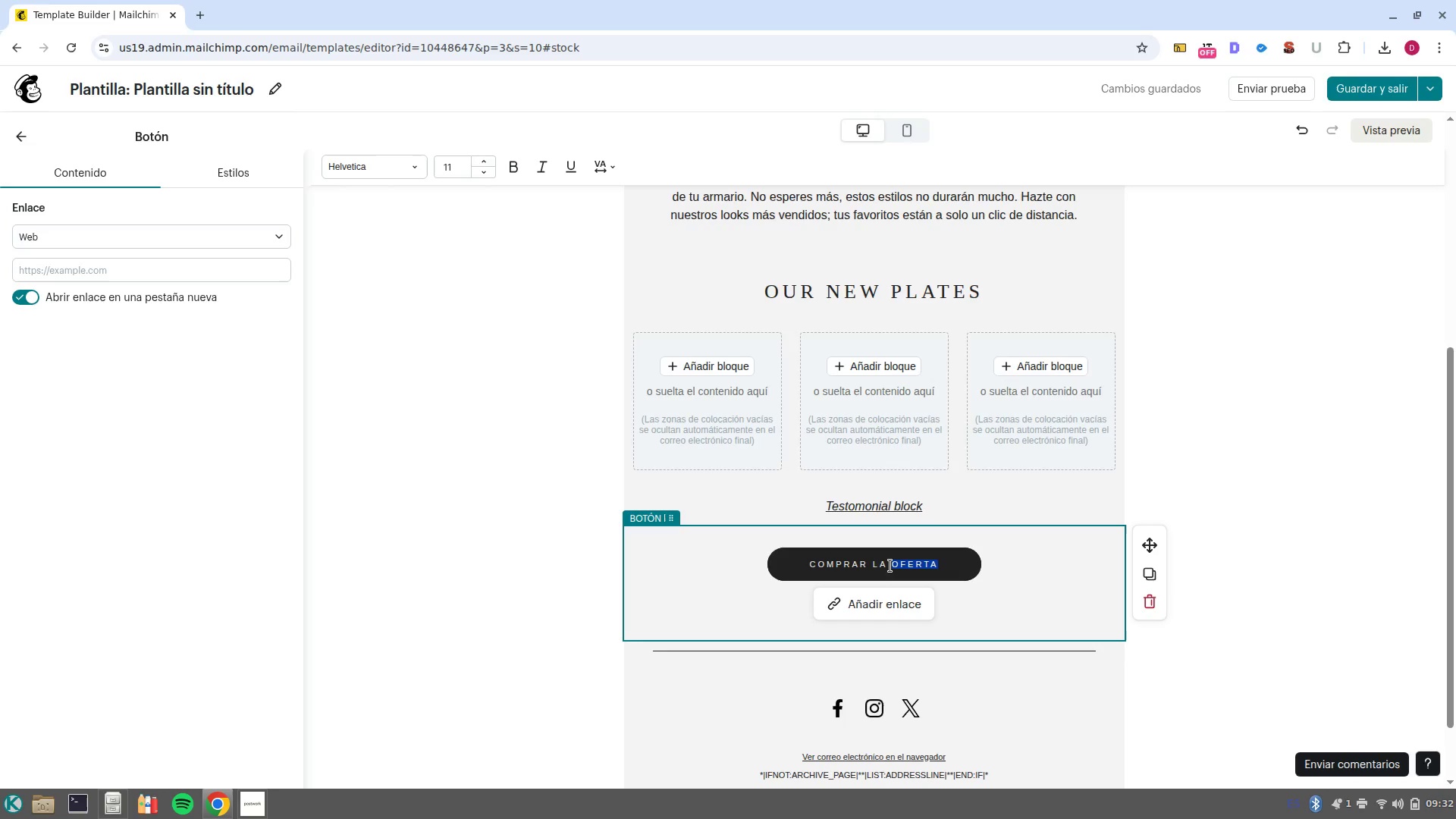 
triple_click([890, 566])
 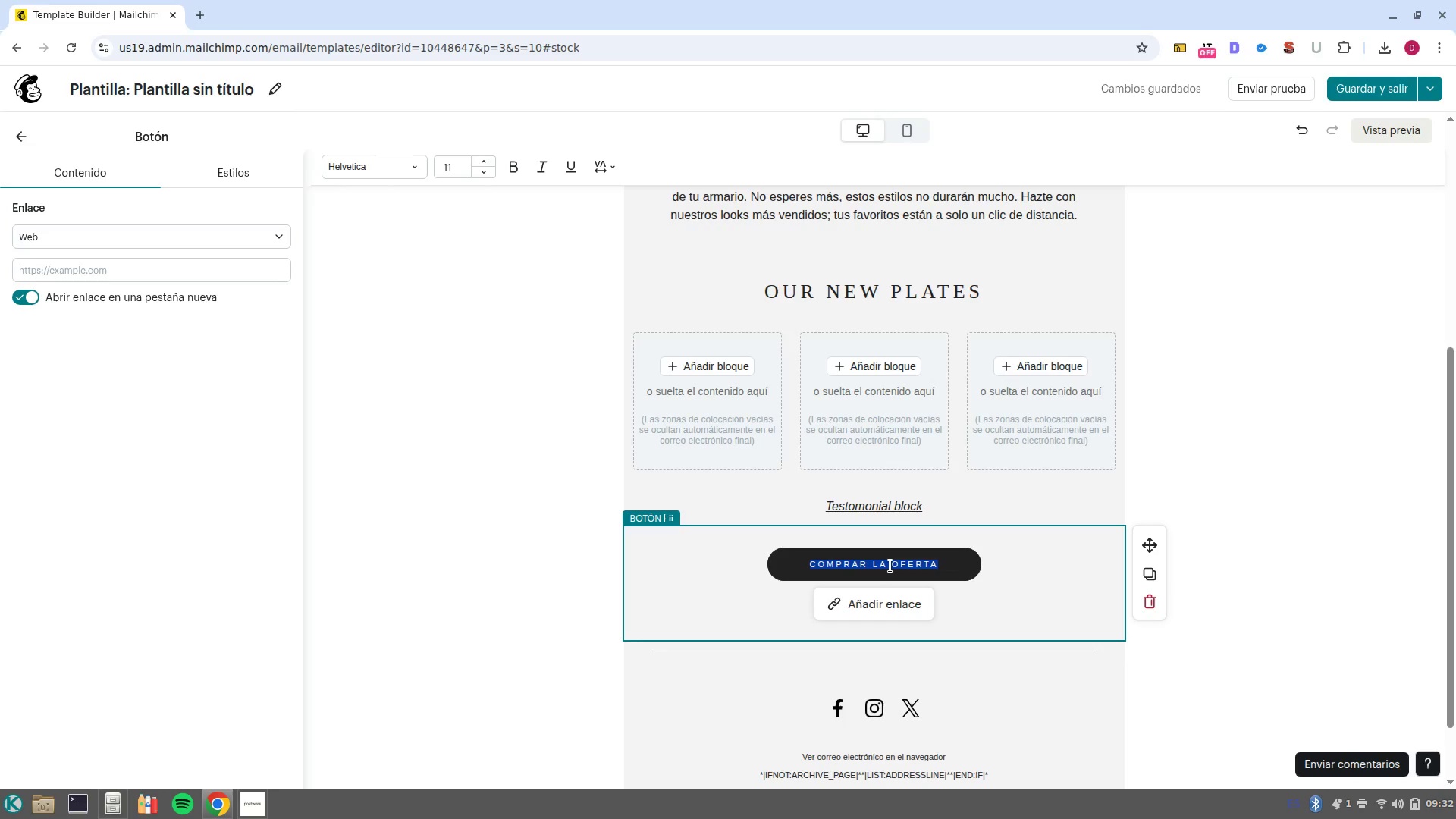 
key(Backspace)
type(BOOK NOW)
 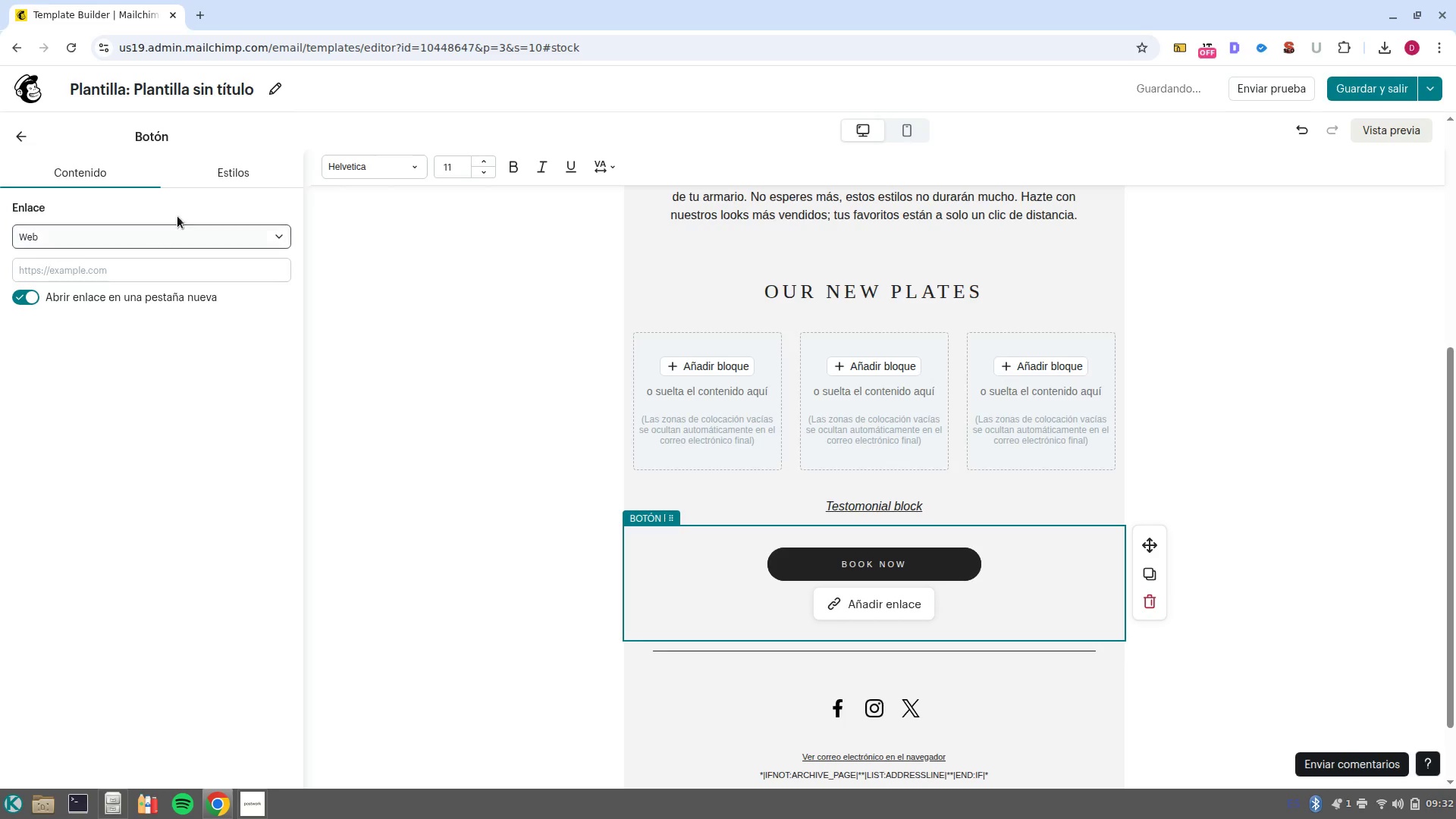 
left_click([173, 270])
 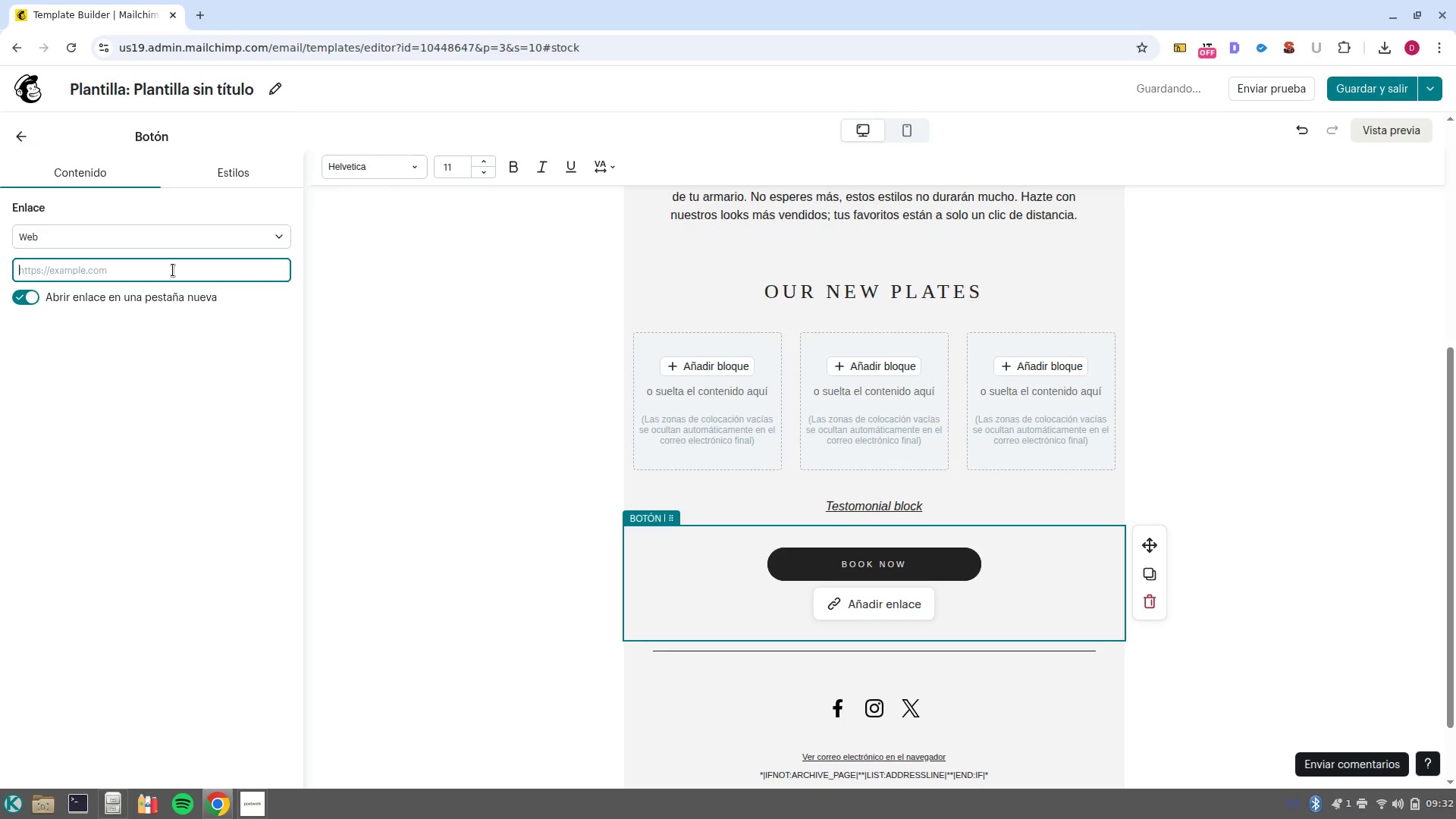 
type(WWW.GOOGLEW.)
key(Backspace)
key(Backspace)
type(.COM)
 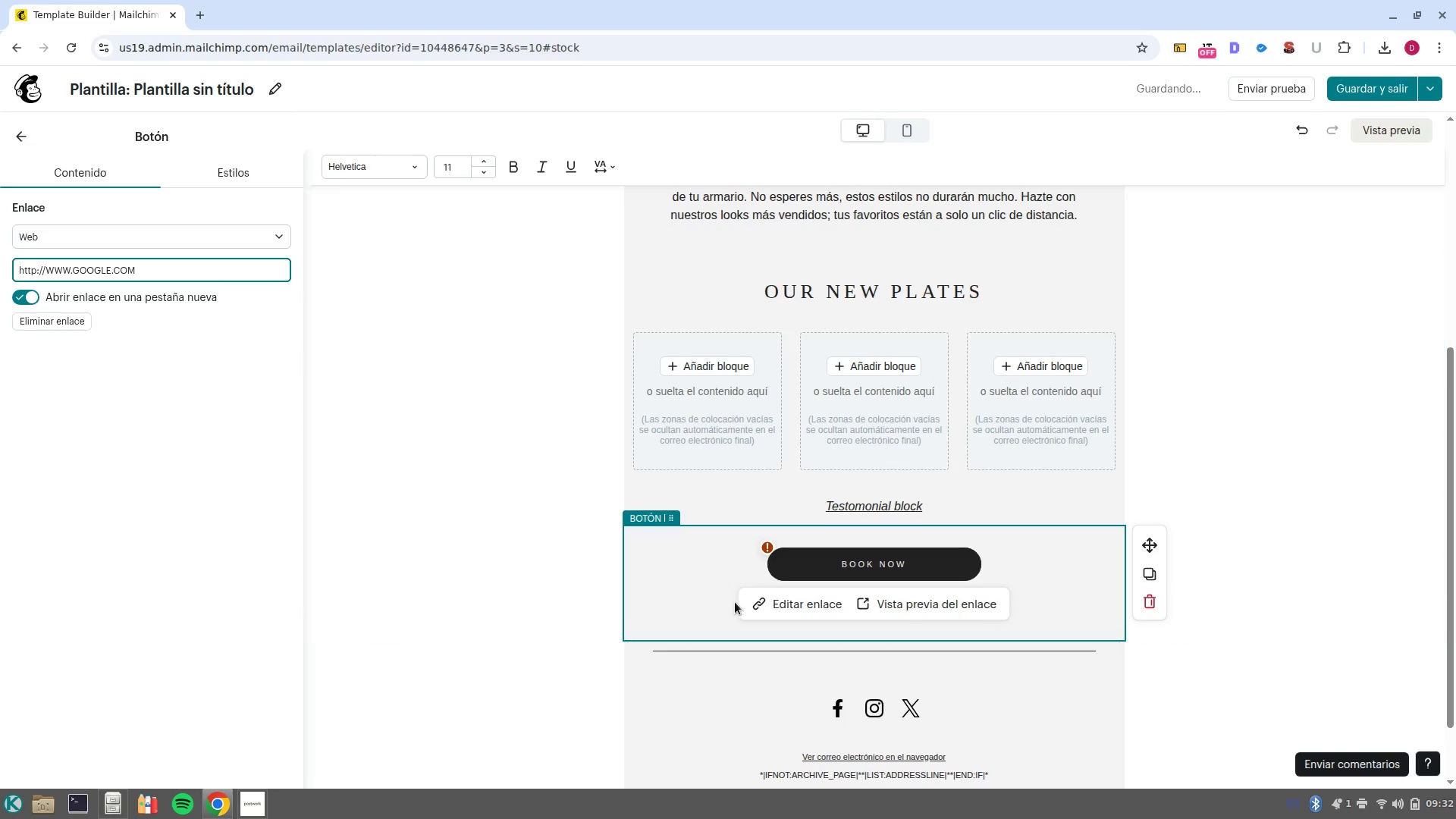 
left_click([766, 611])
 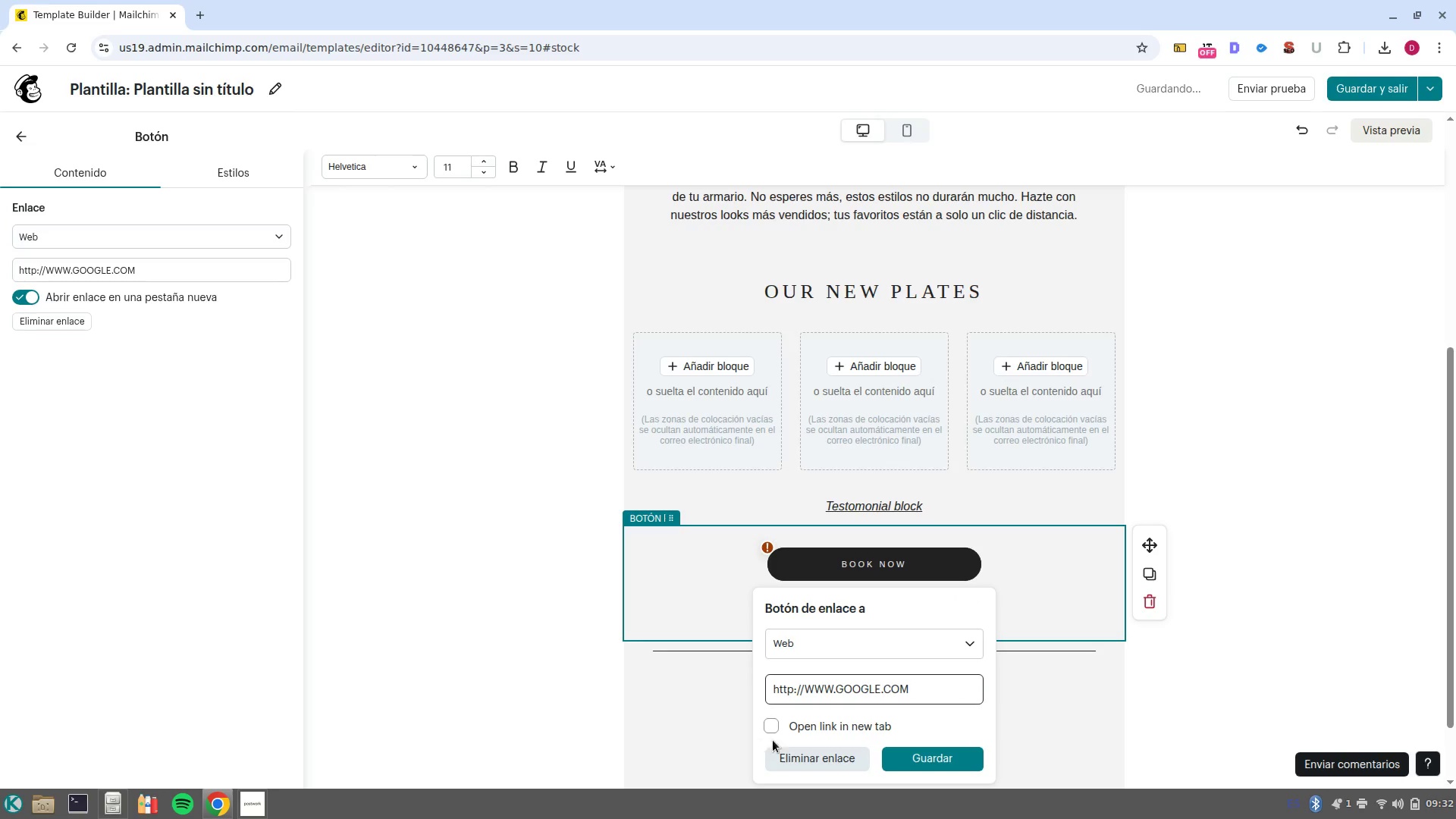 
left_click([764, 723])
 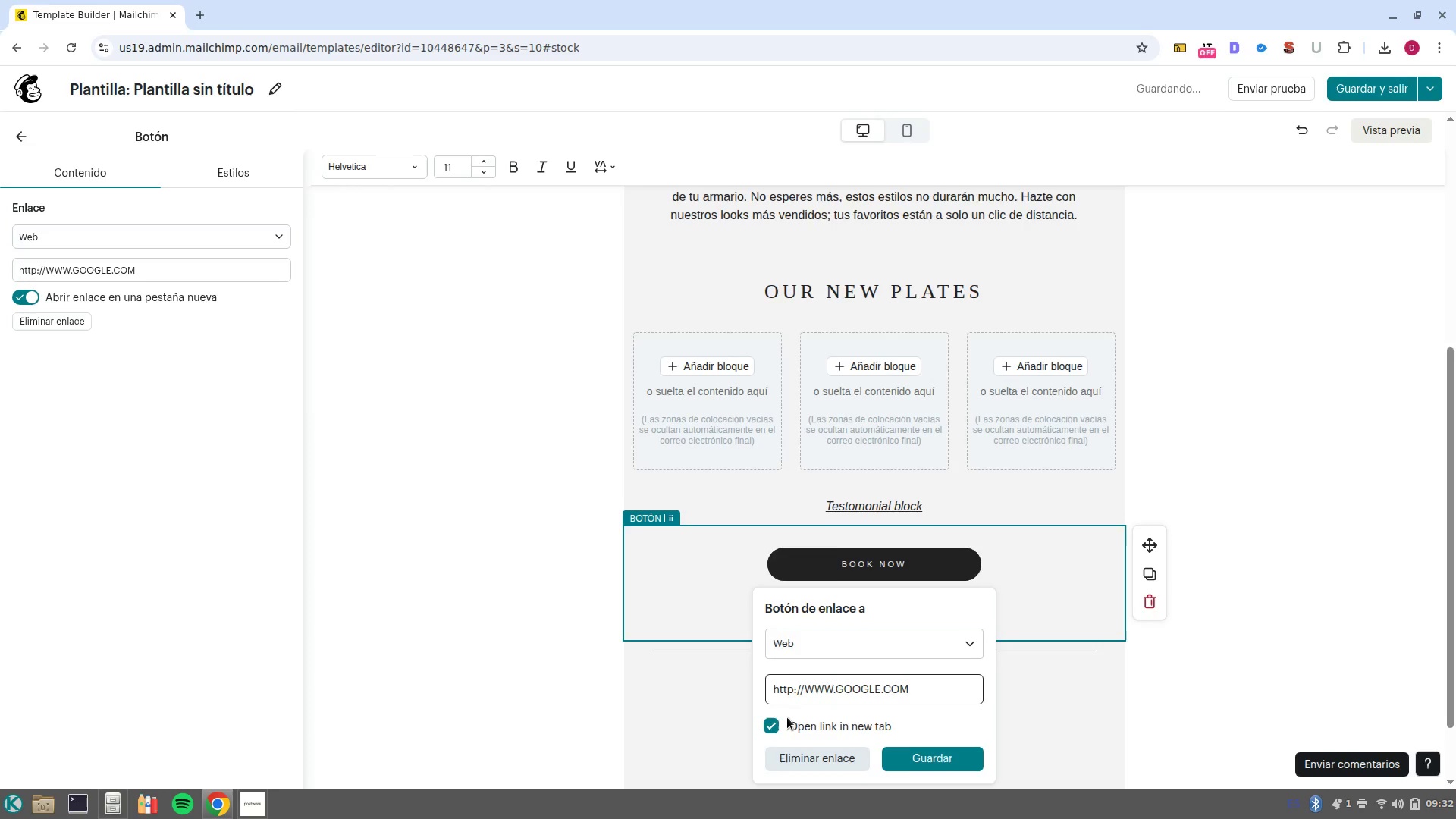 
scroll: coordinate [787, 717], scroll_direction: down, amount: 2.0
 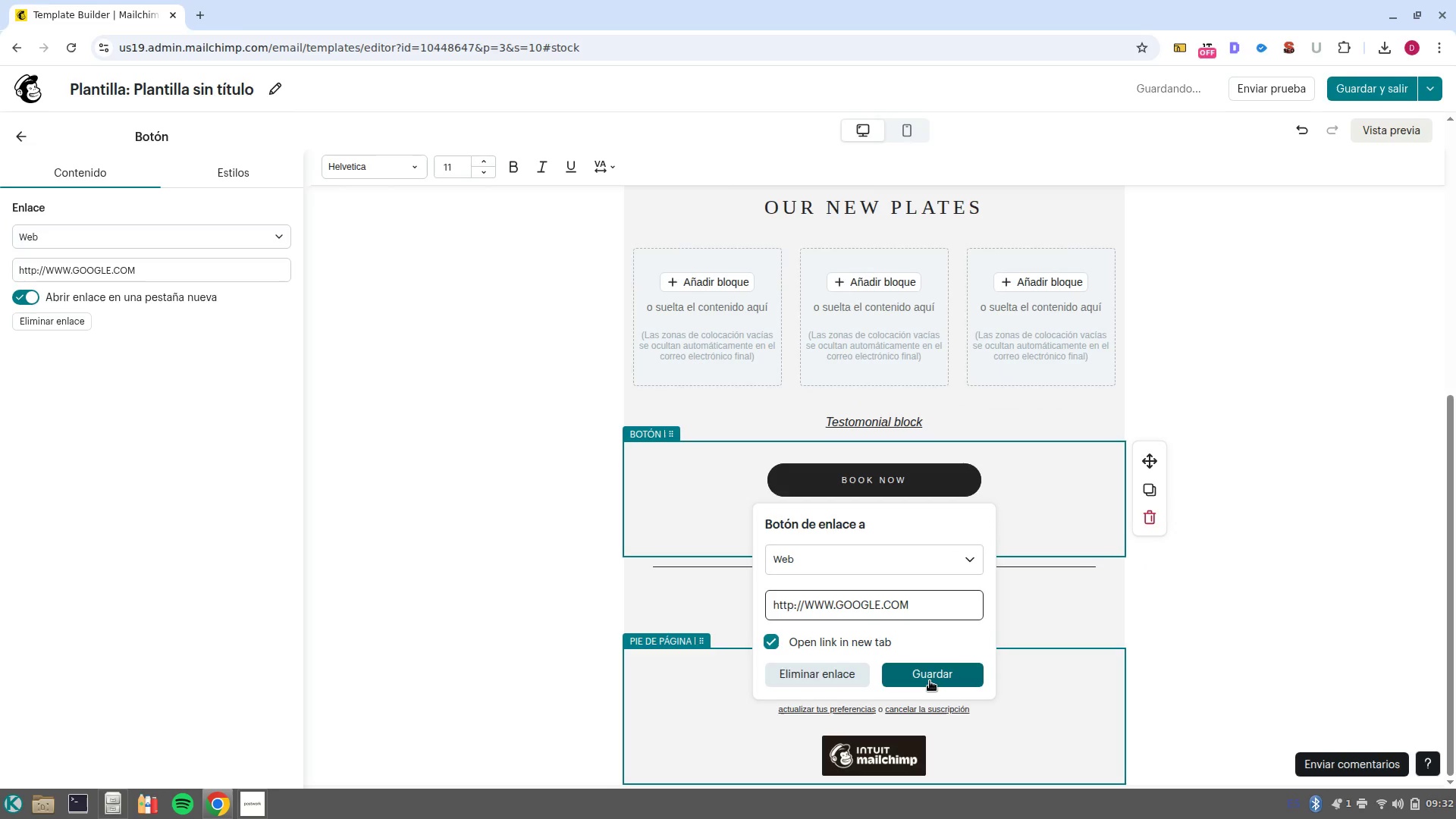 
left_click([930, 681])
 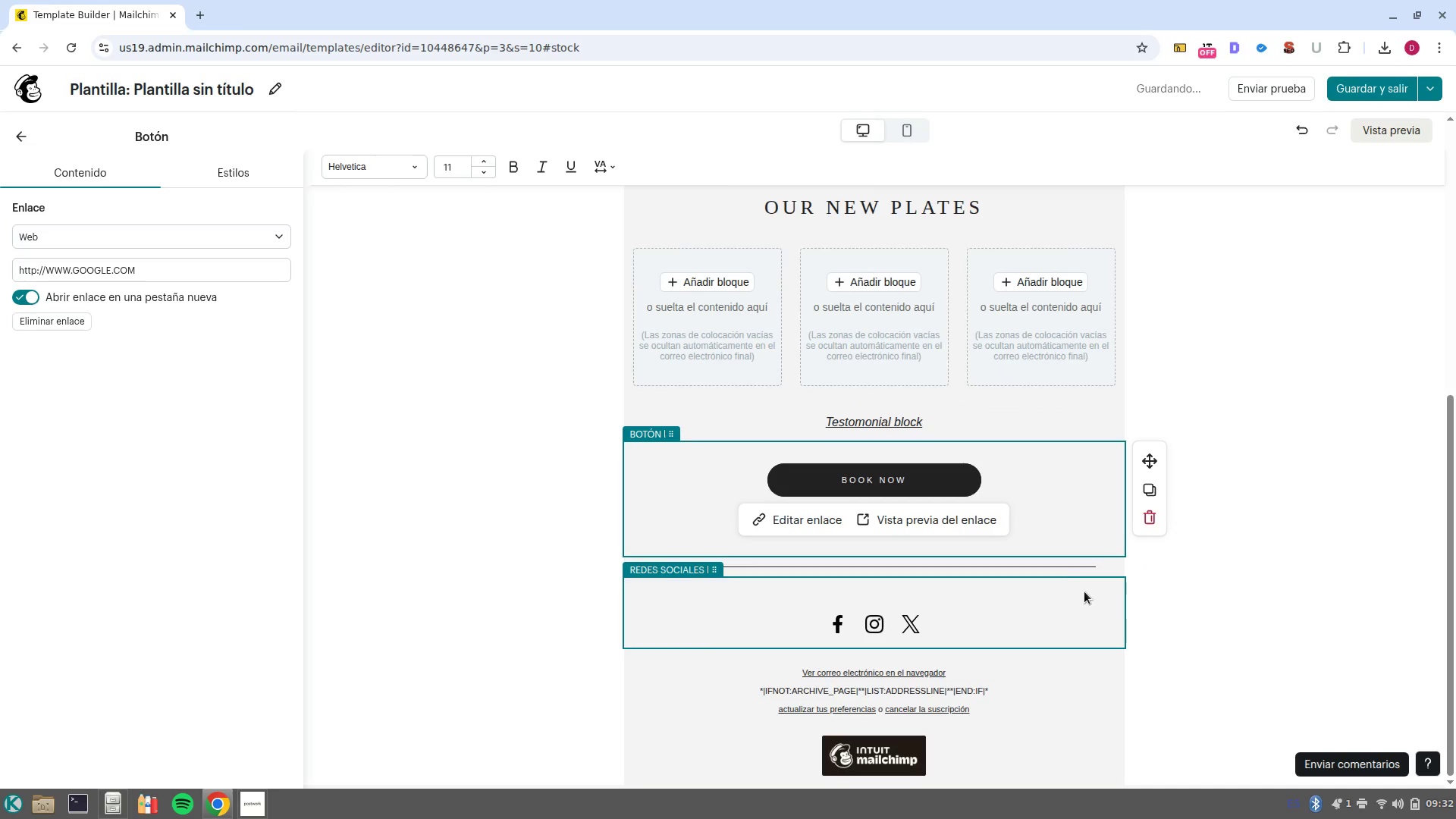 
left_click([1084, 592])
 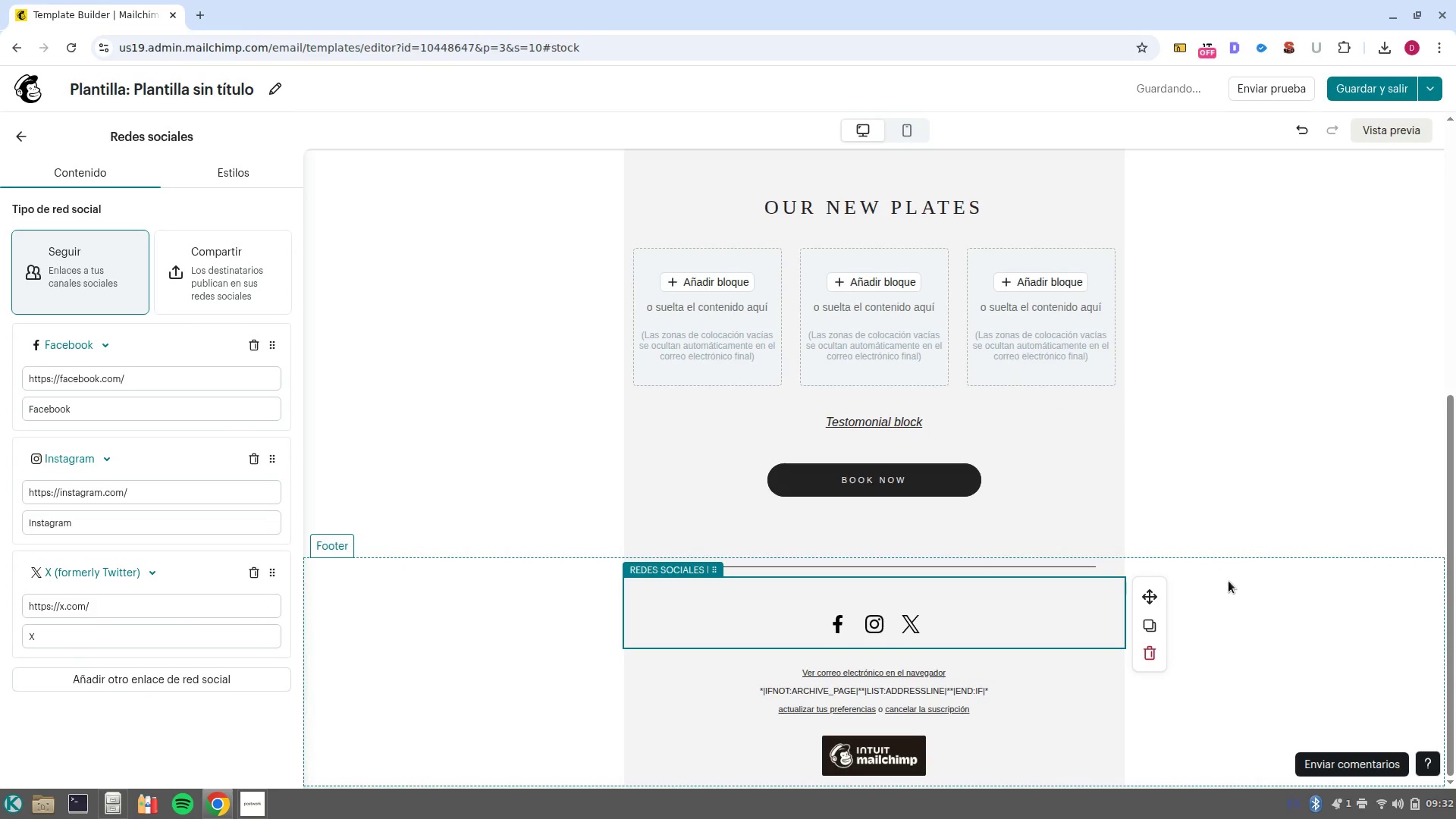 
scroll: coordinate [1088, 560], scroll_direction: up, amount: 6.0
 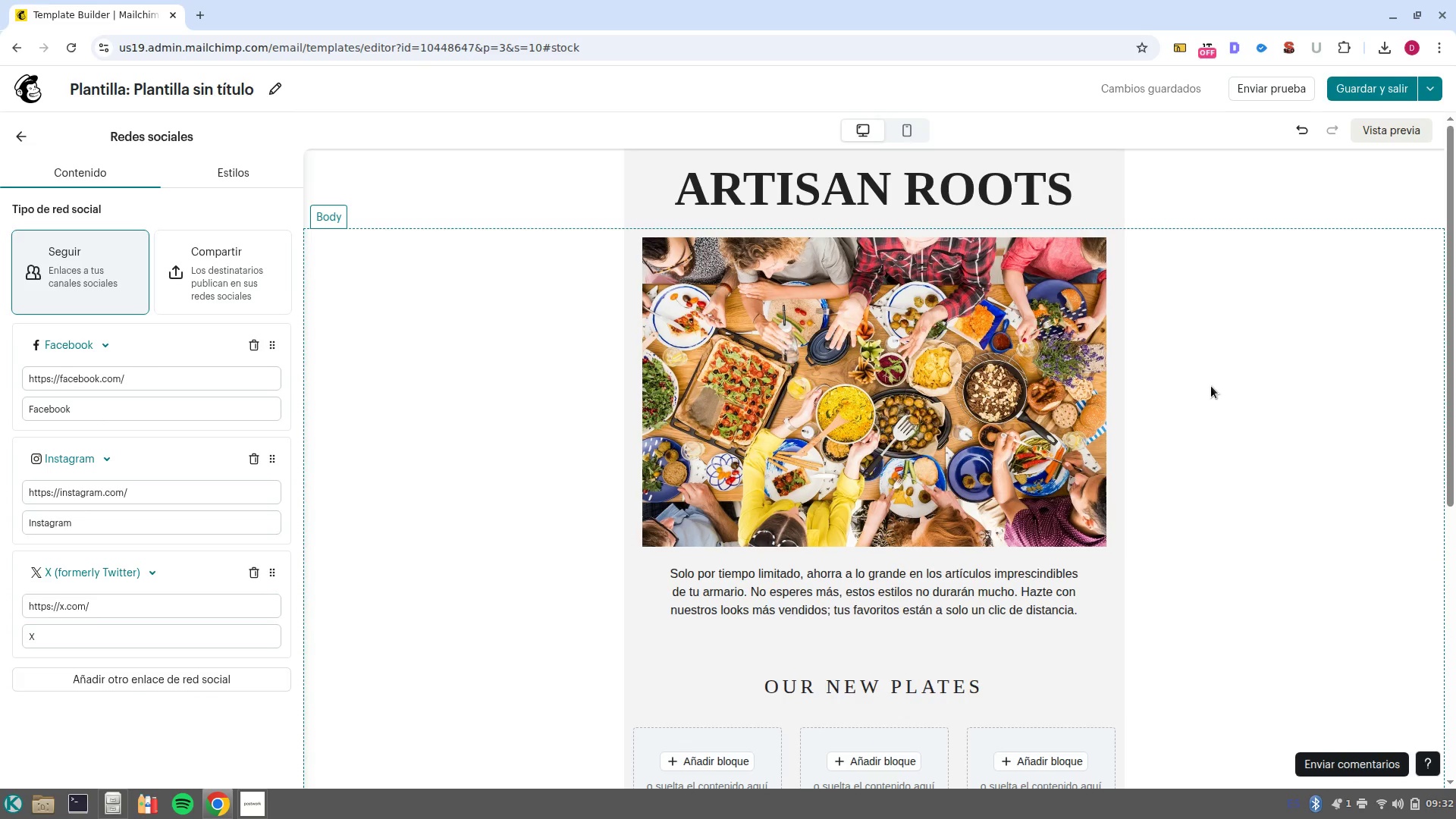 
wait(14.8)
 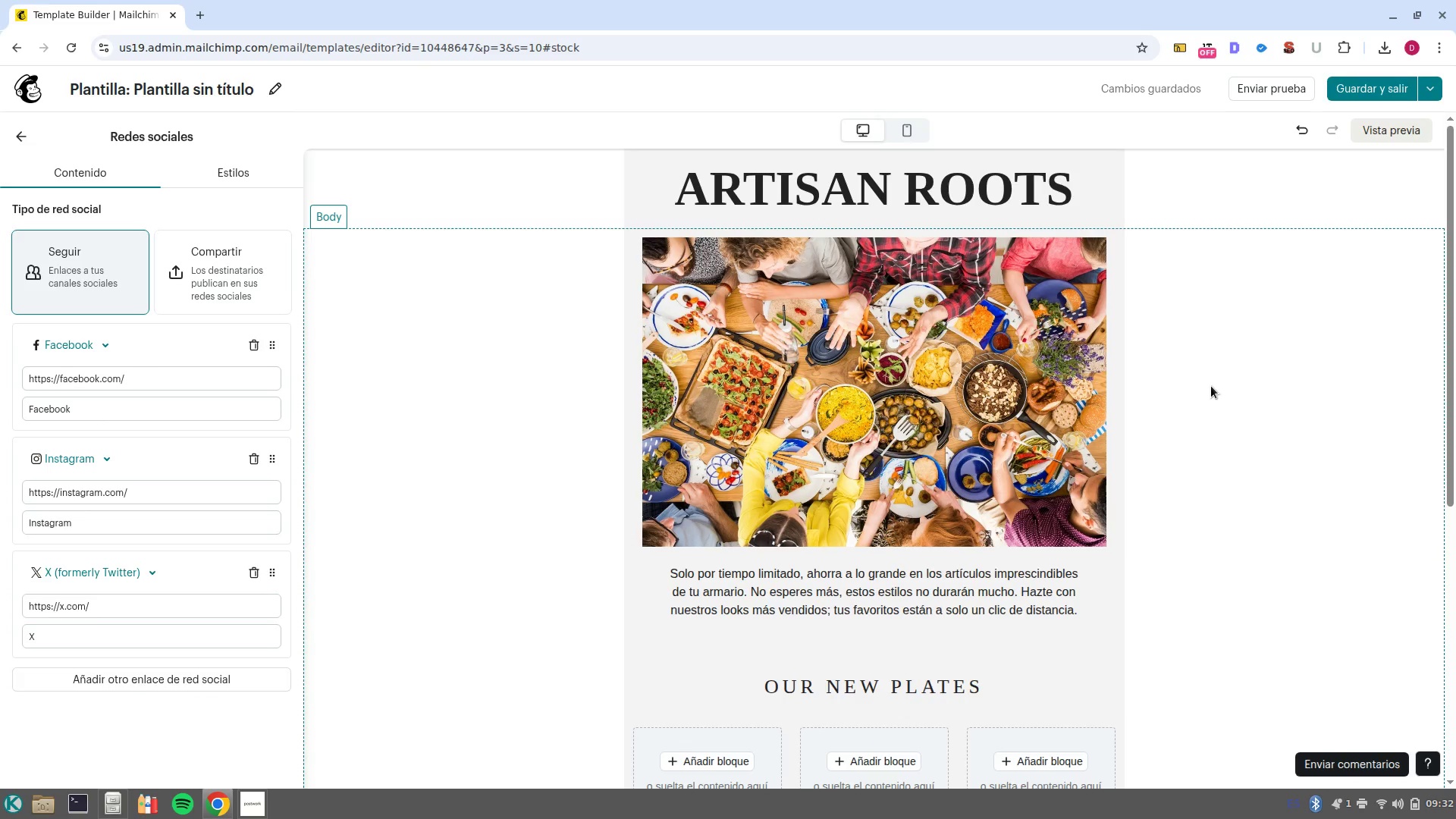 
left_click([20, 140])
 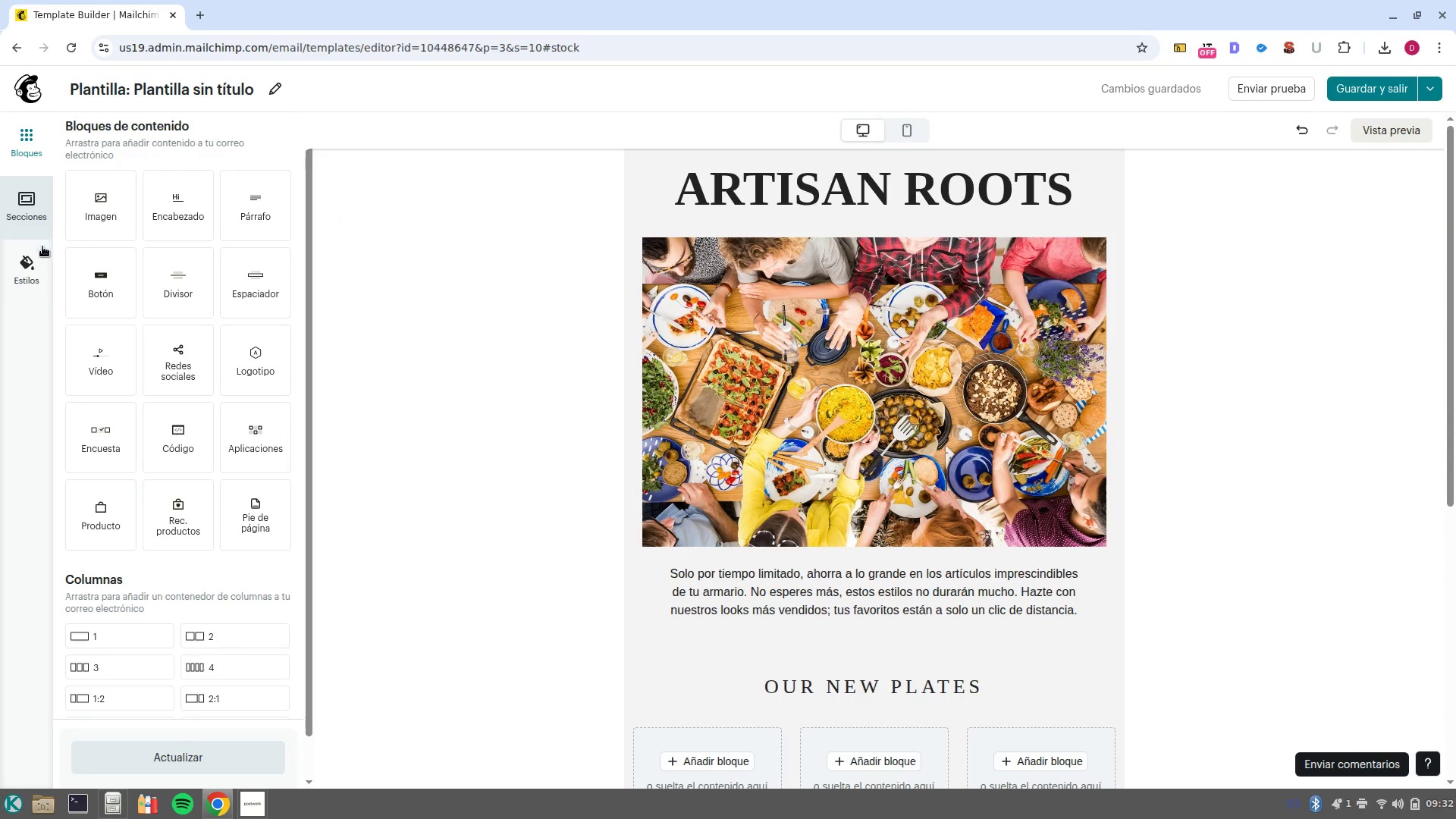 
left_click([39, 268])
 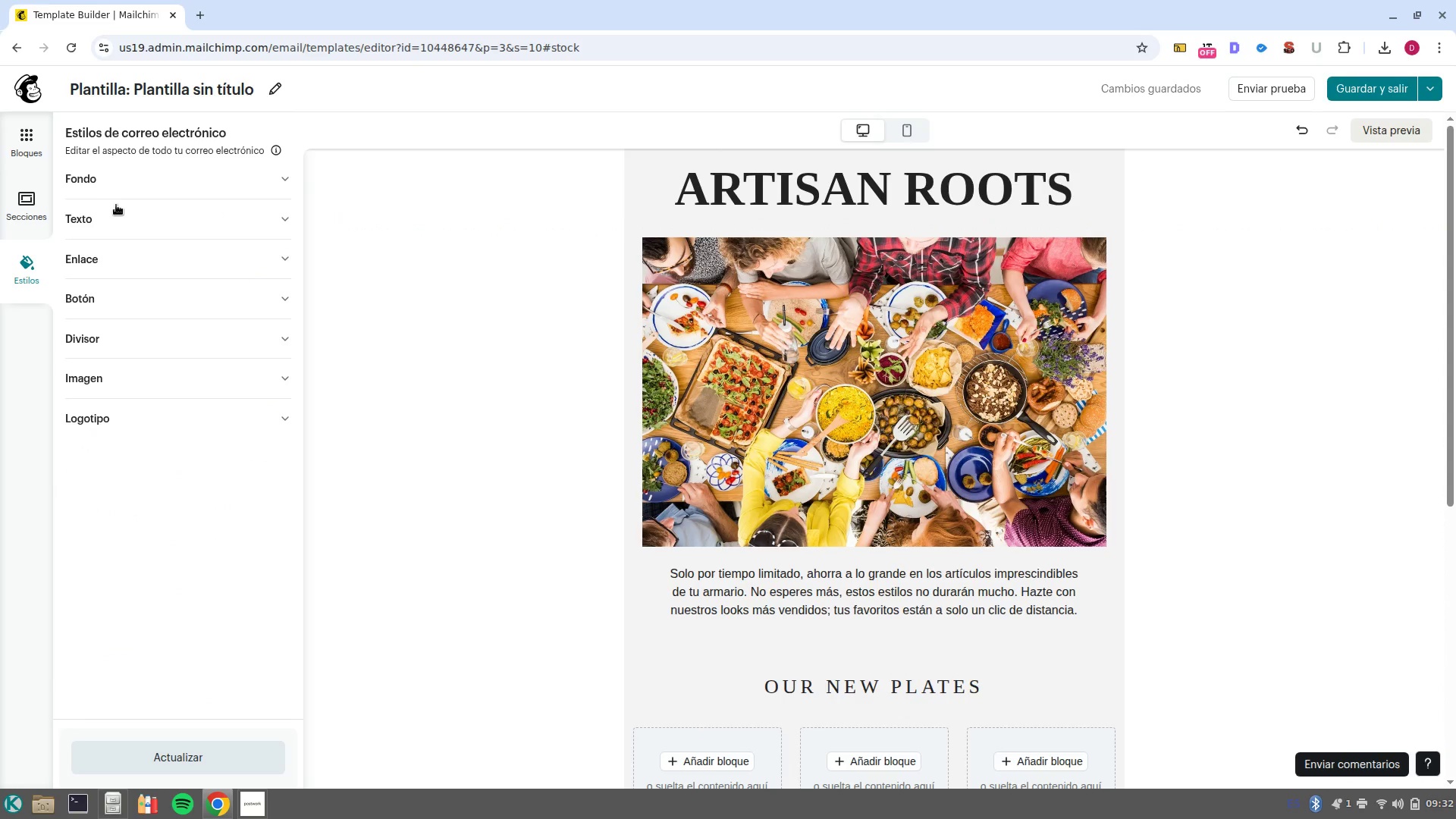 
left_click([124, 180])
 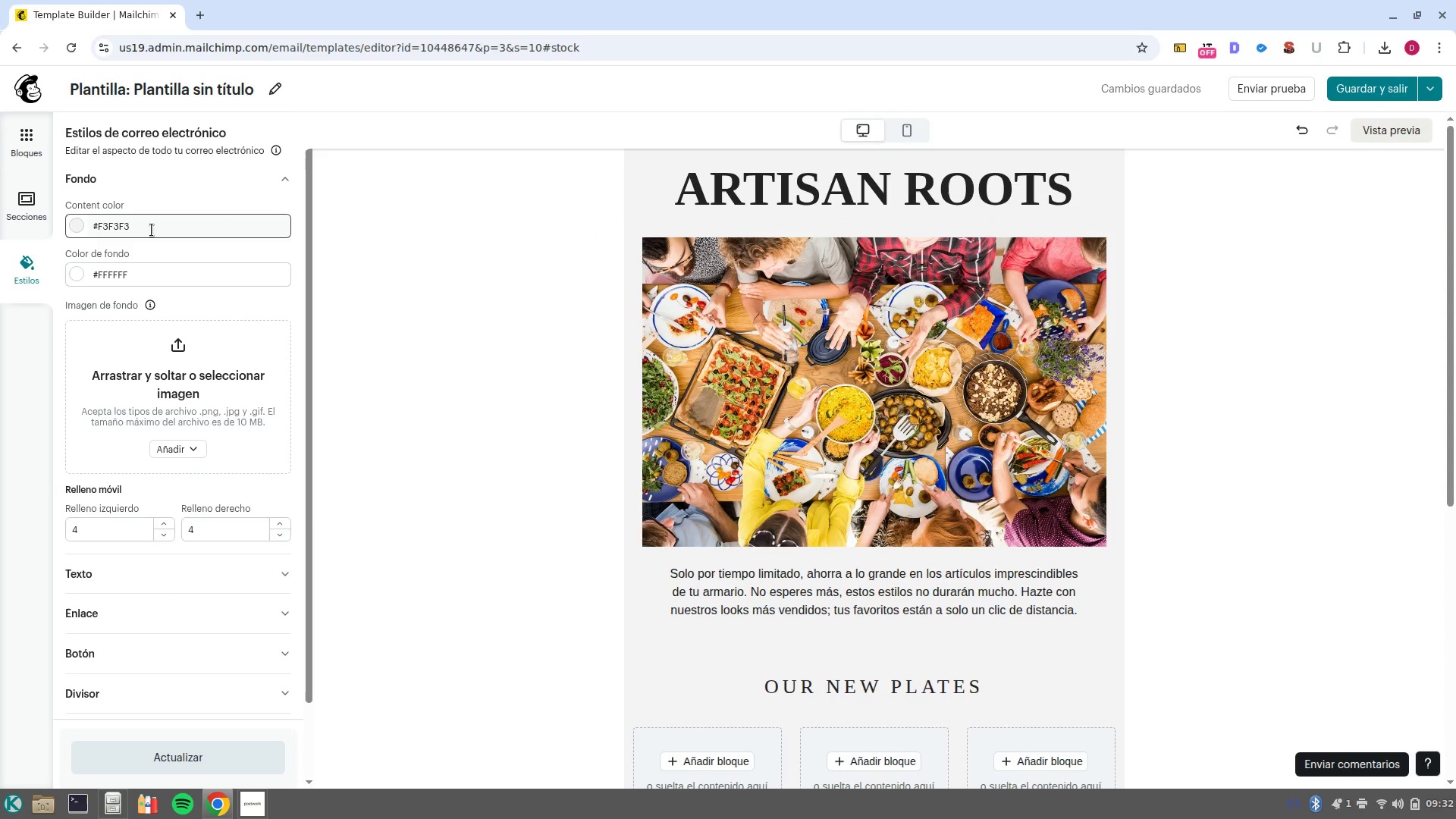 
left_click([152, 230])
 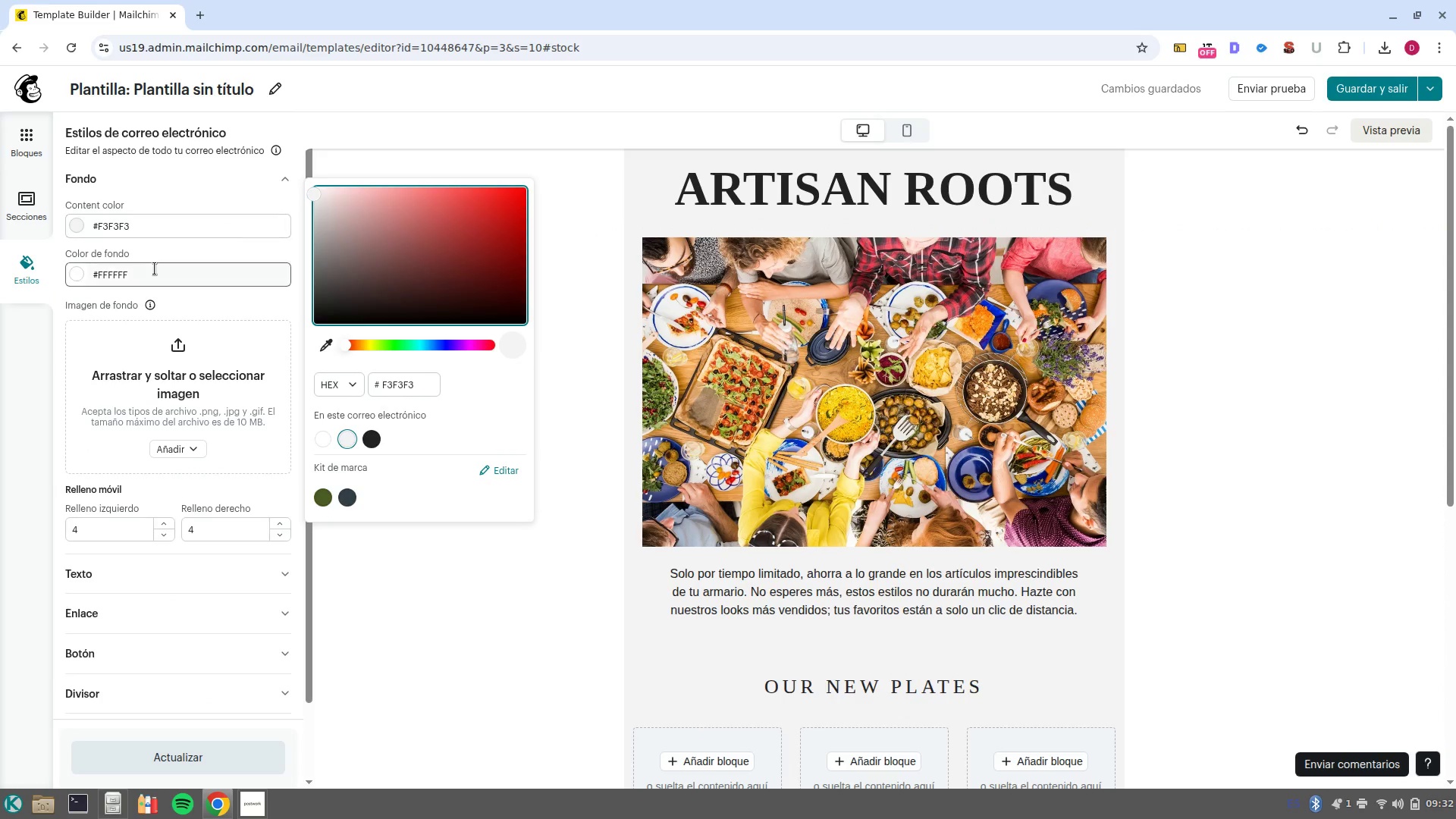 
left_click([155, 268])
 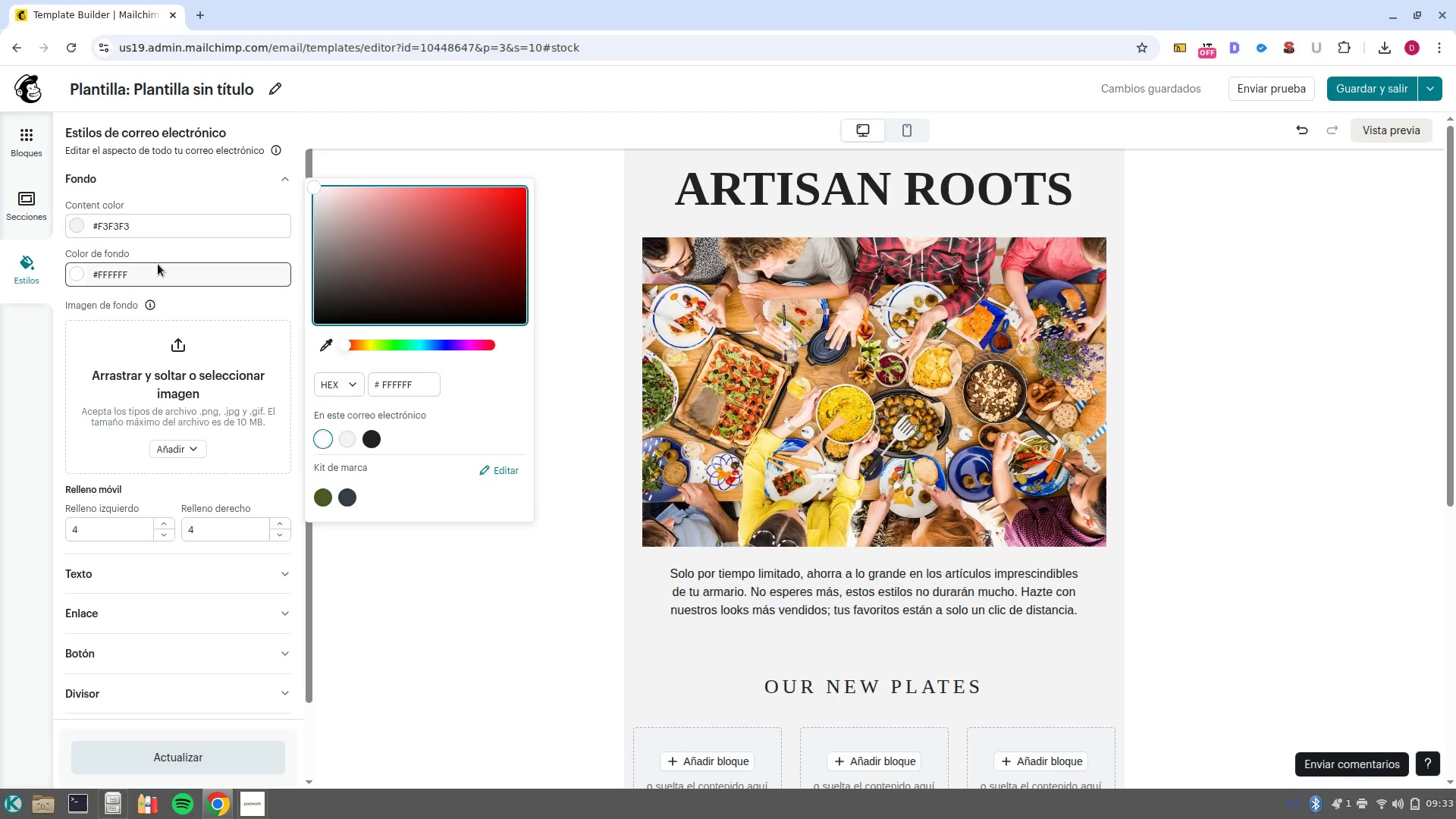 
wait(10.45)
 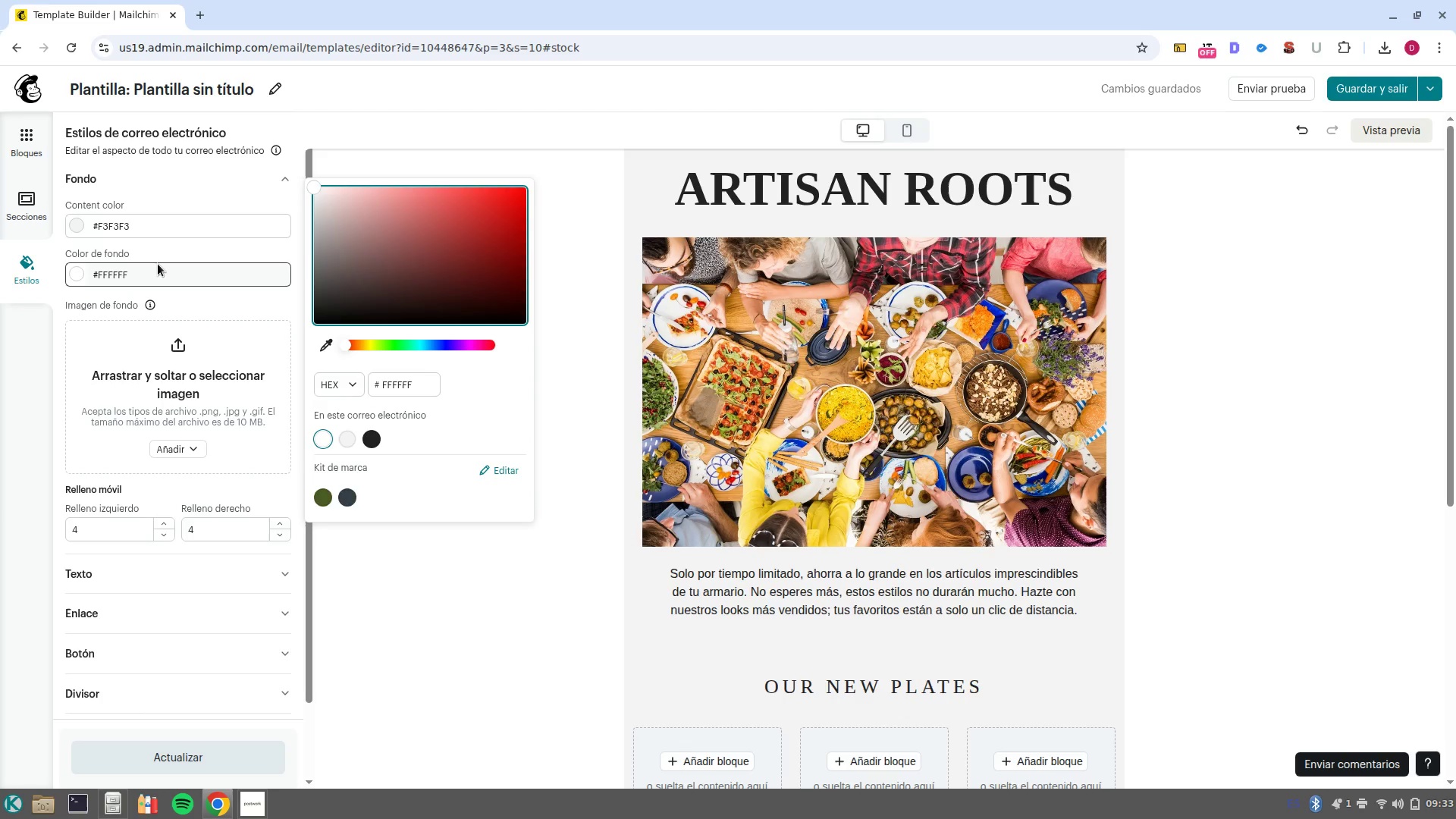 
scroll: coordinate [321, 391], scroll_direction: down, amount: 3.0
 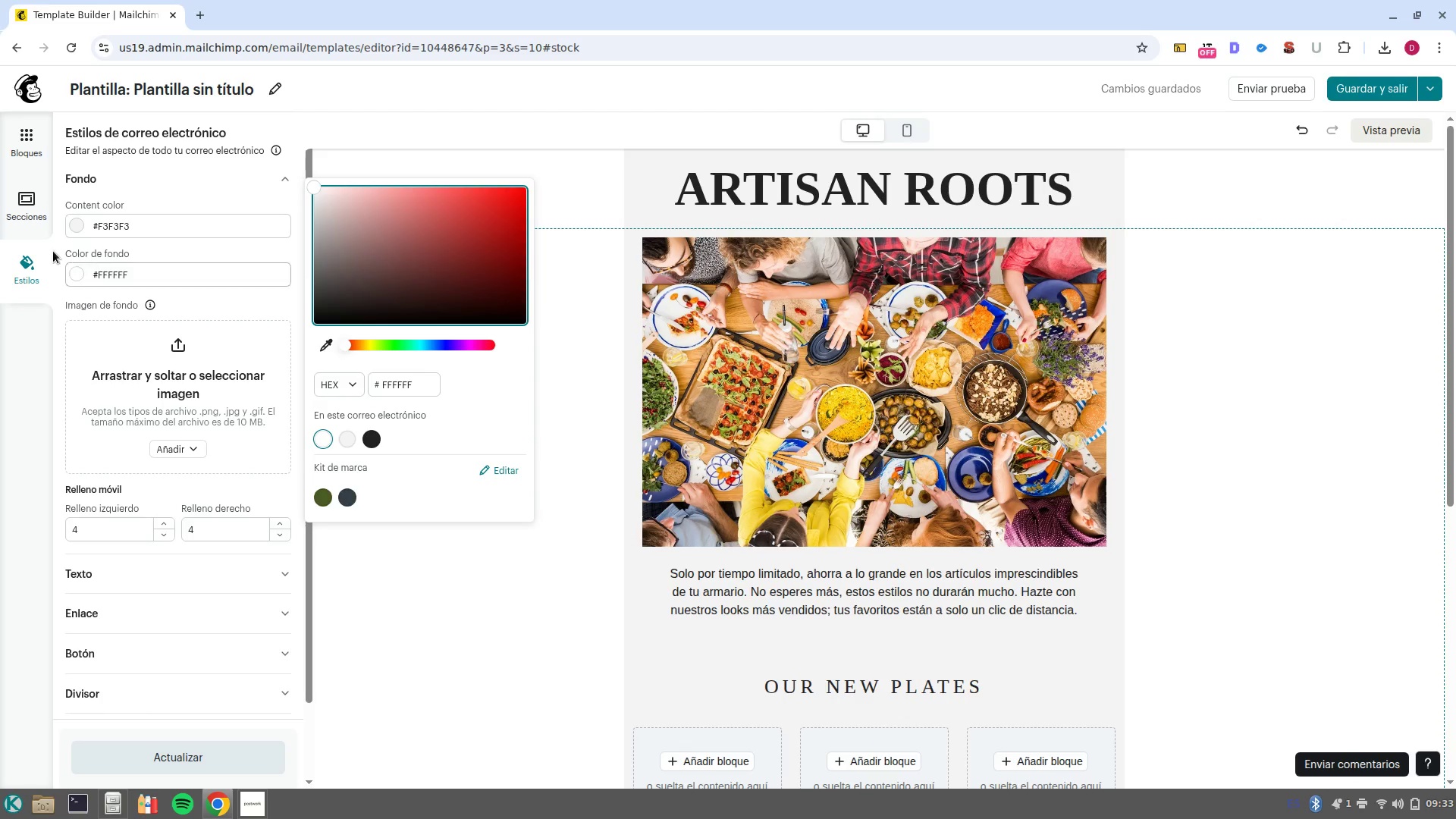 
left_click([29, 255])
 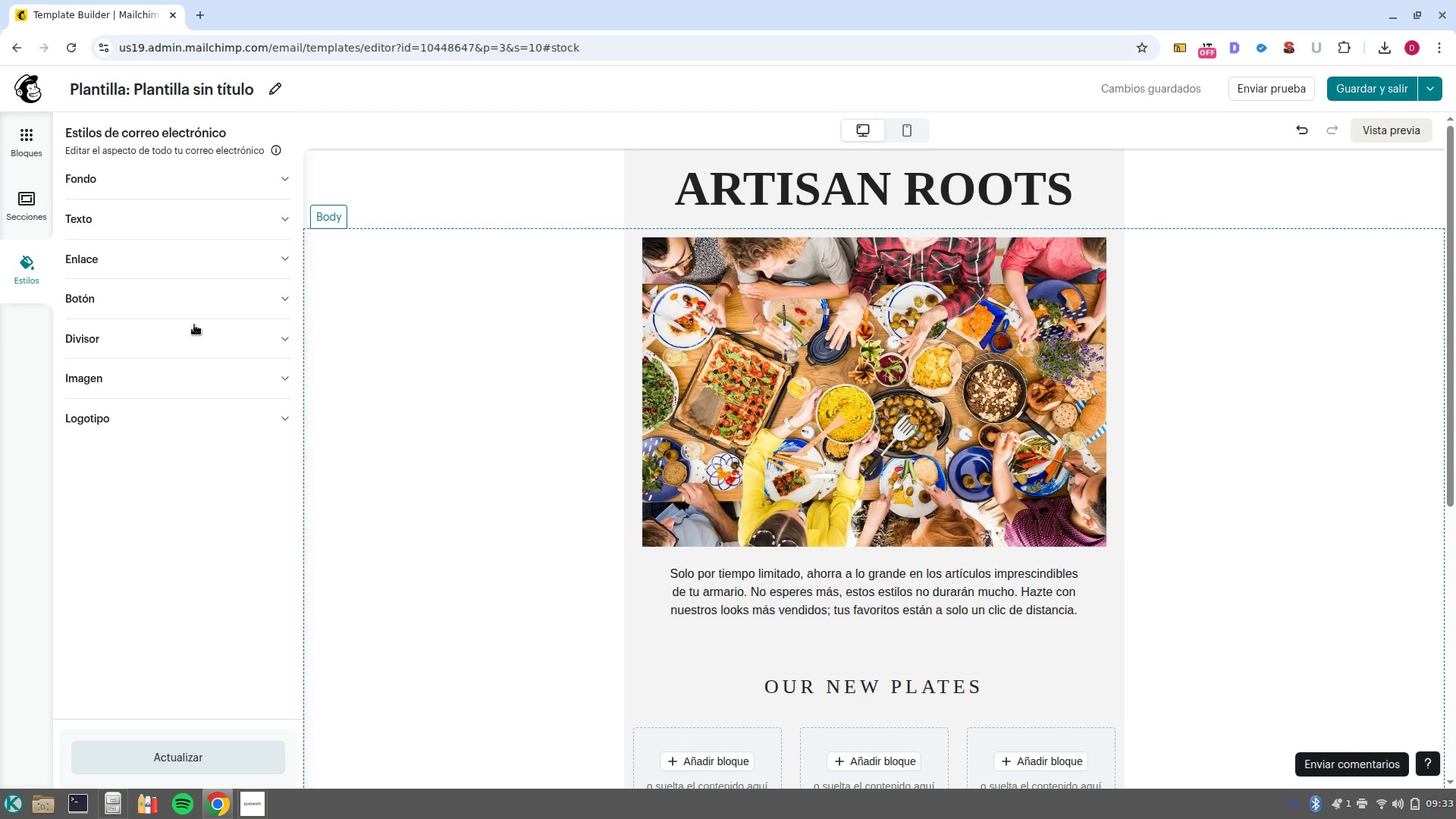 
left_click([196, 304])
 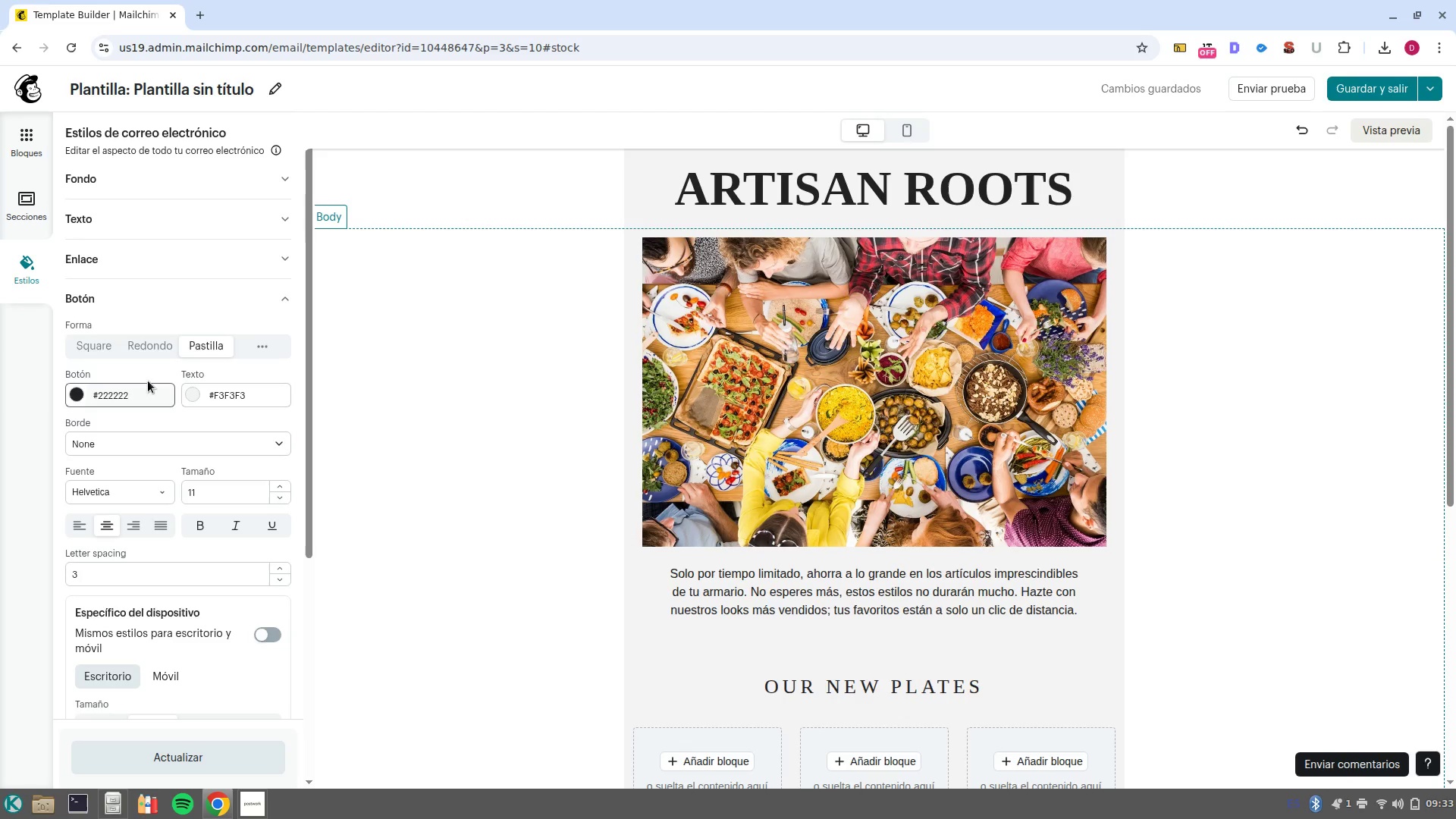 
left_click([109, 353])
 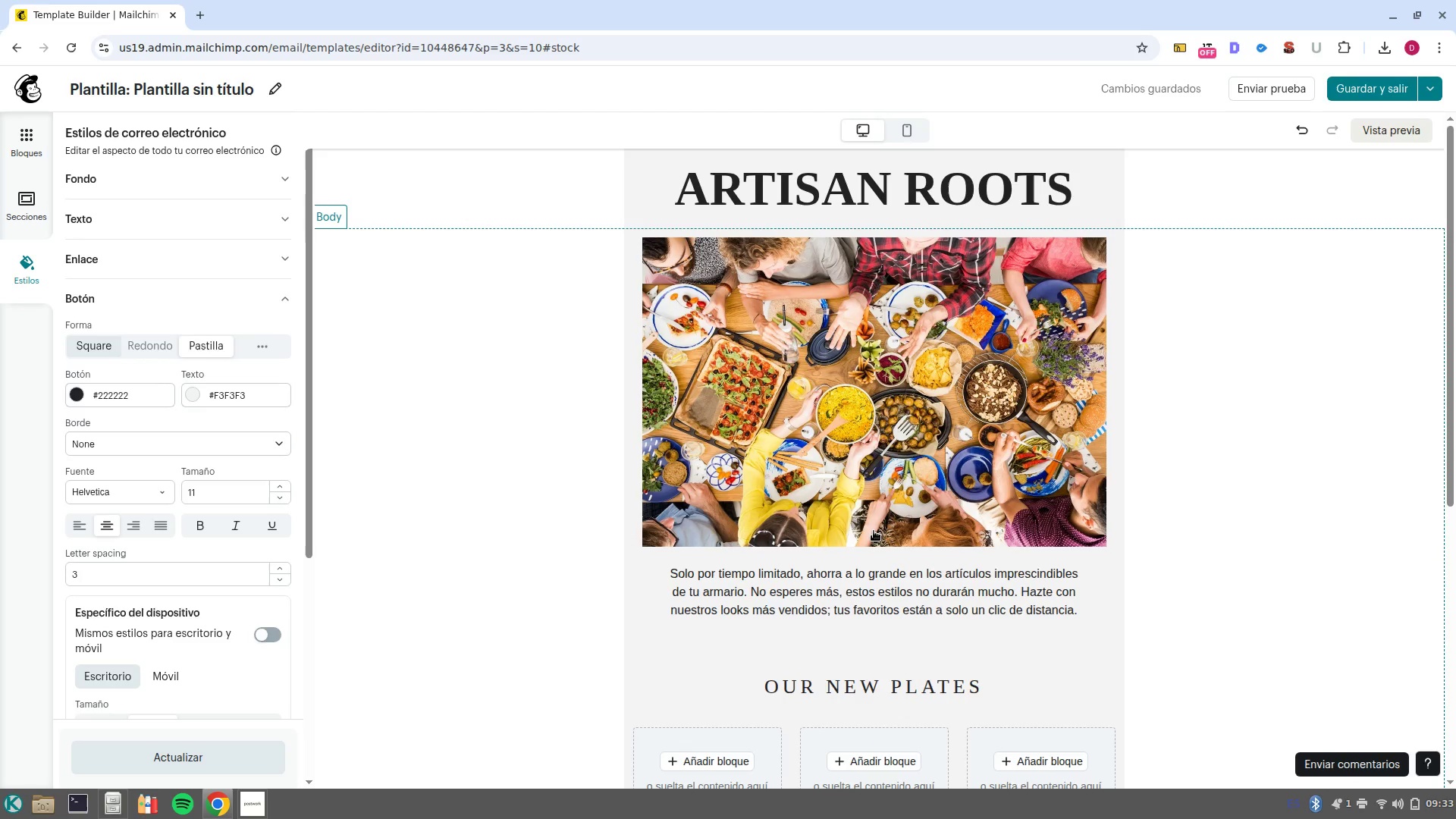 
scroll: coordinate [929, 653], scroll_direction: down, amount: 5.0
 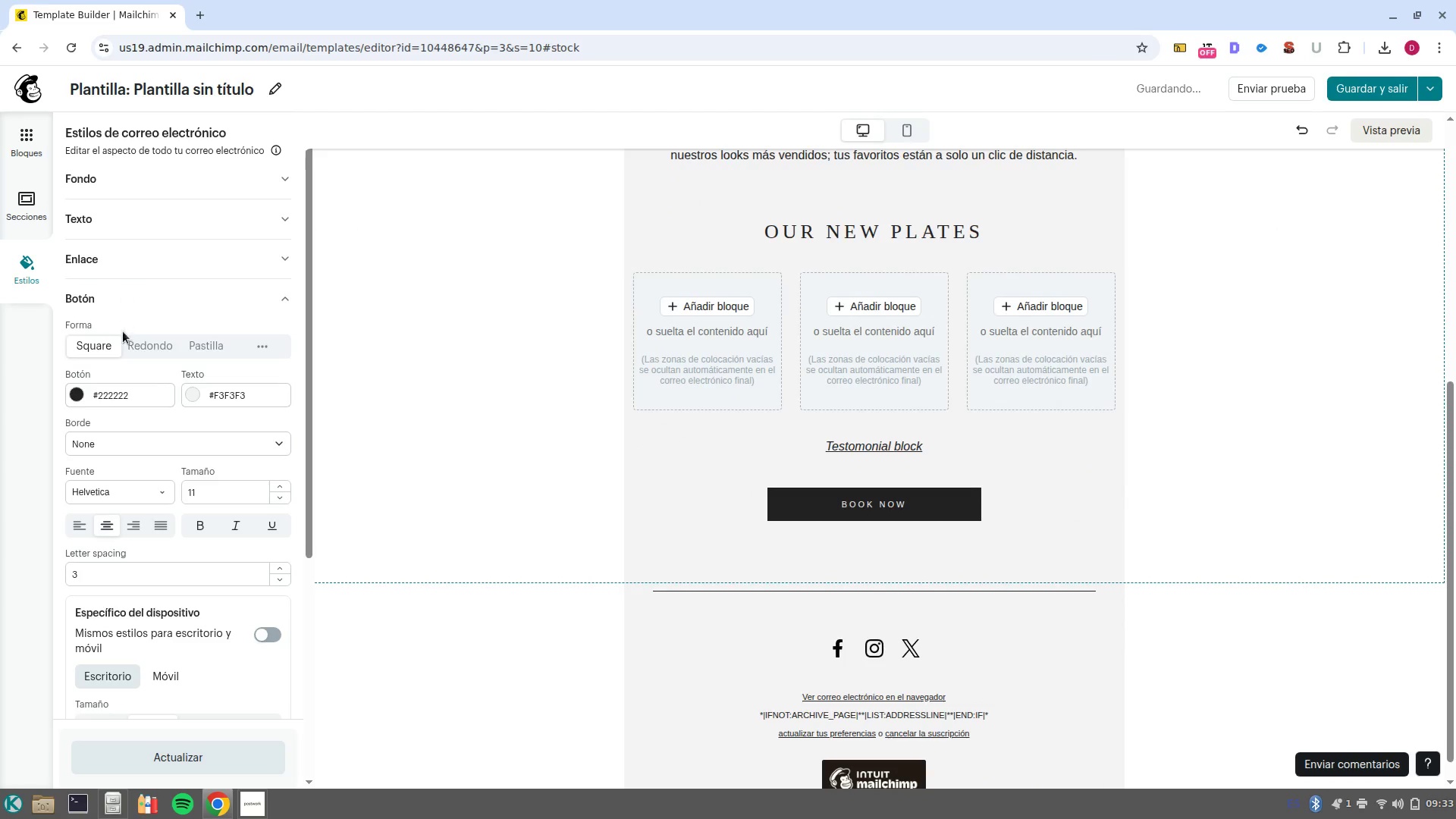 
left_click([137, 350])
 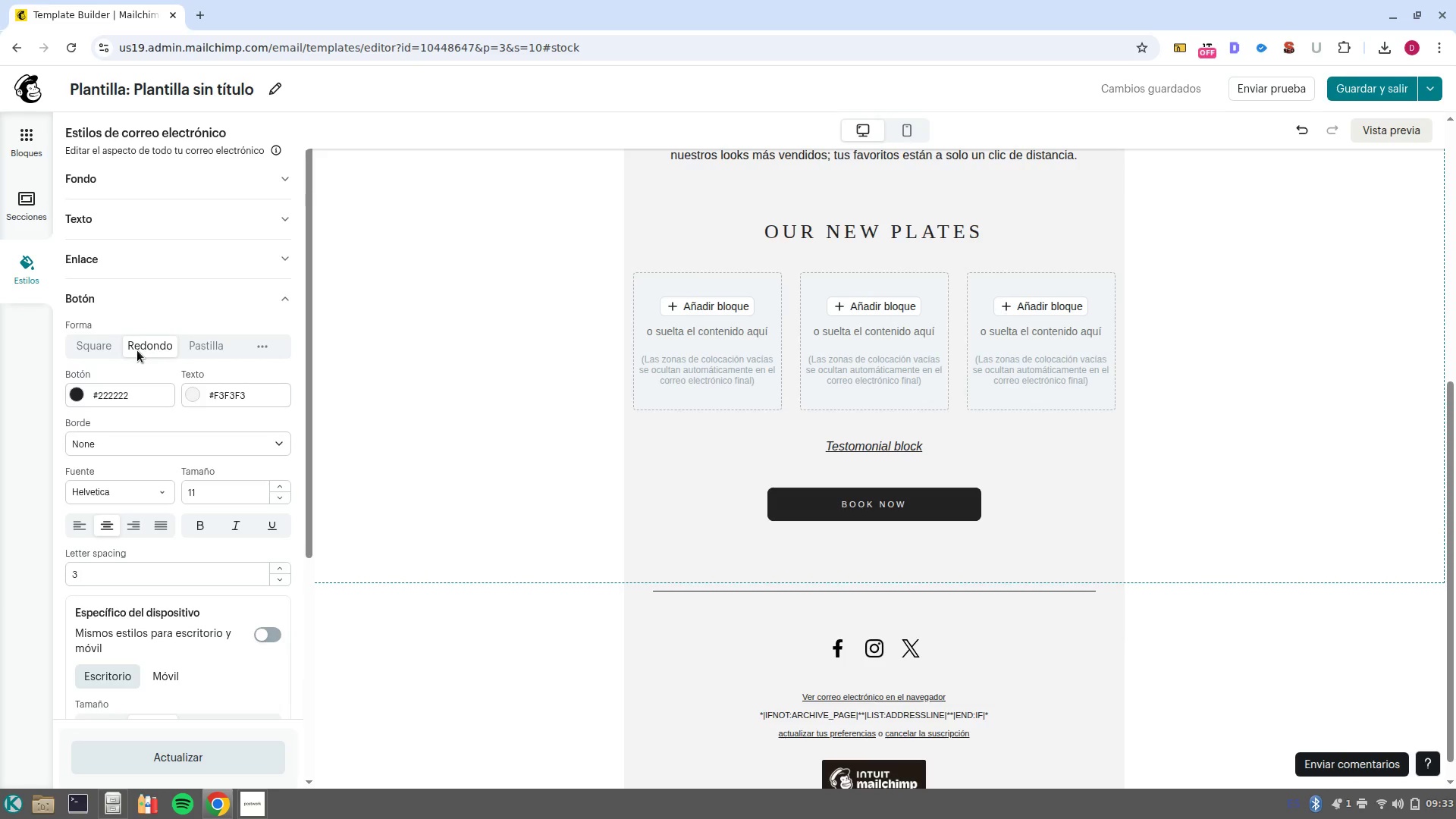 
wait(31.42)
 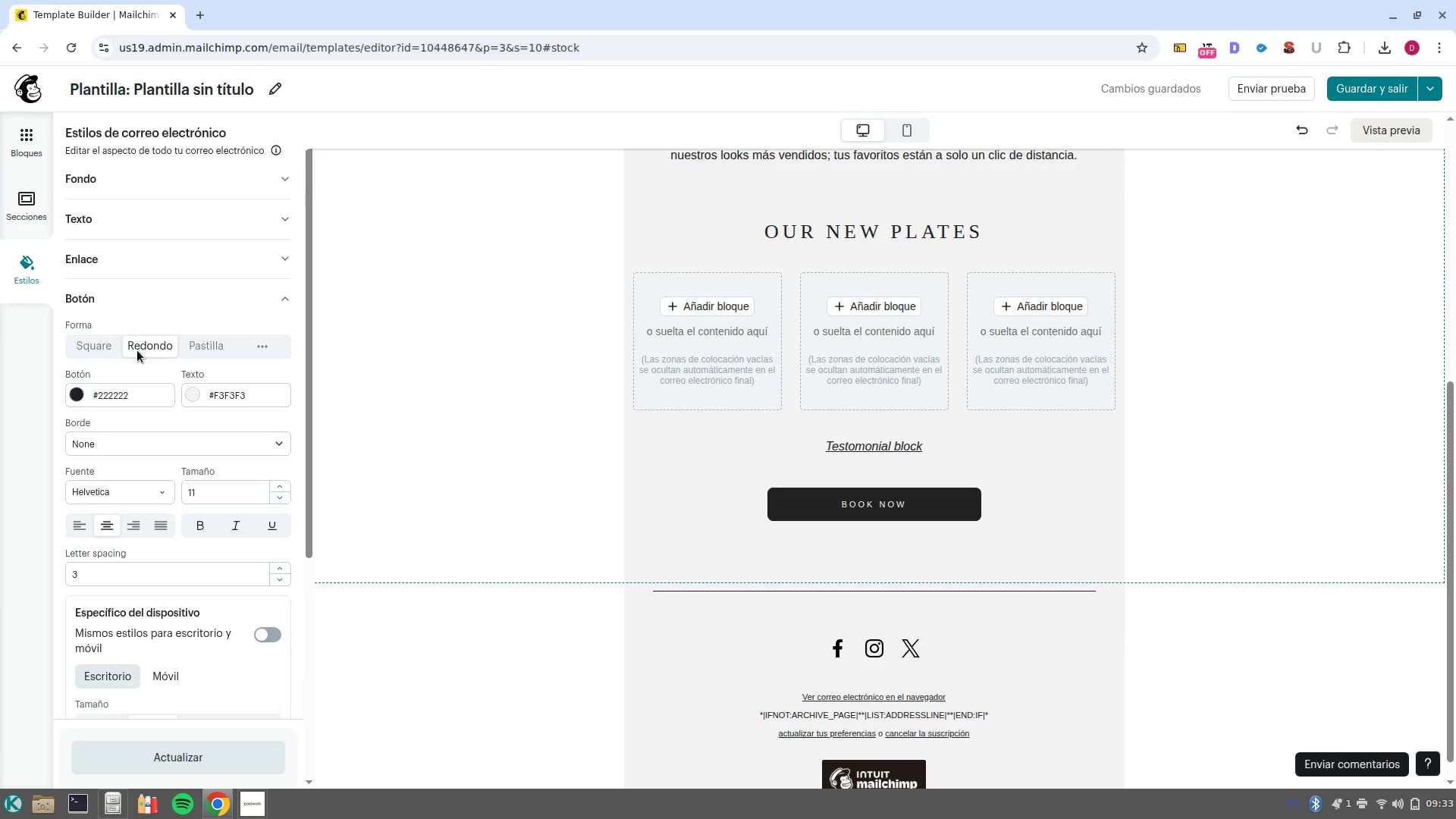 
left_click([263, 746])